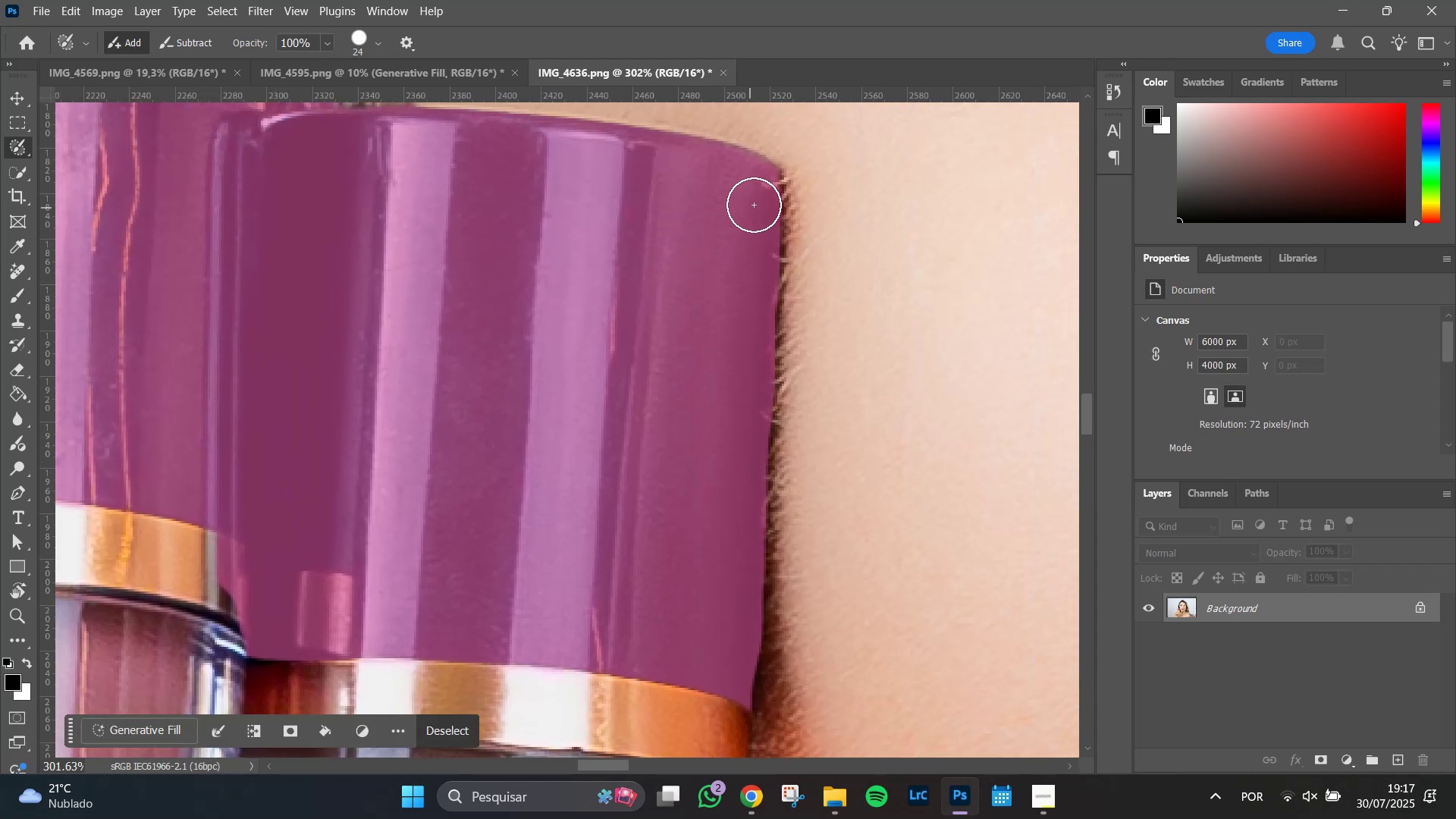 
hold_key(key=Space, duration=1.41)
 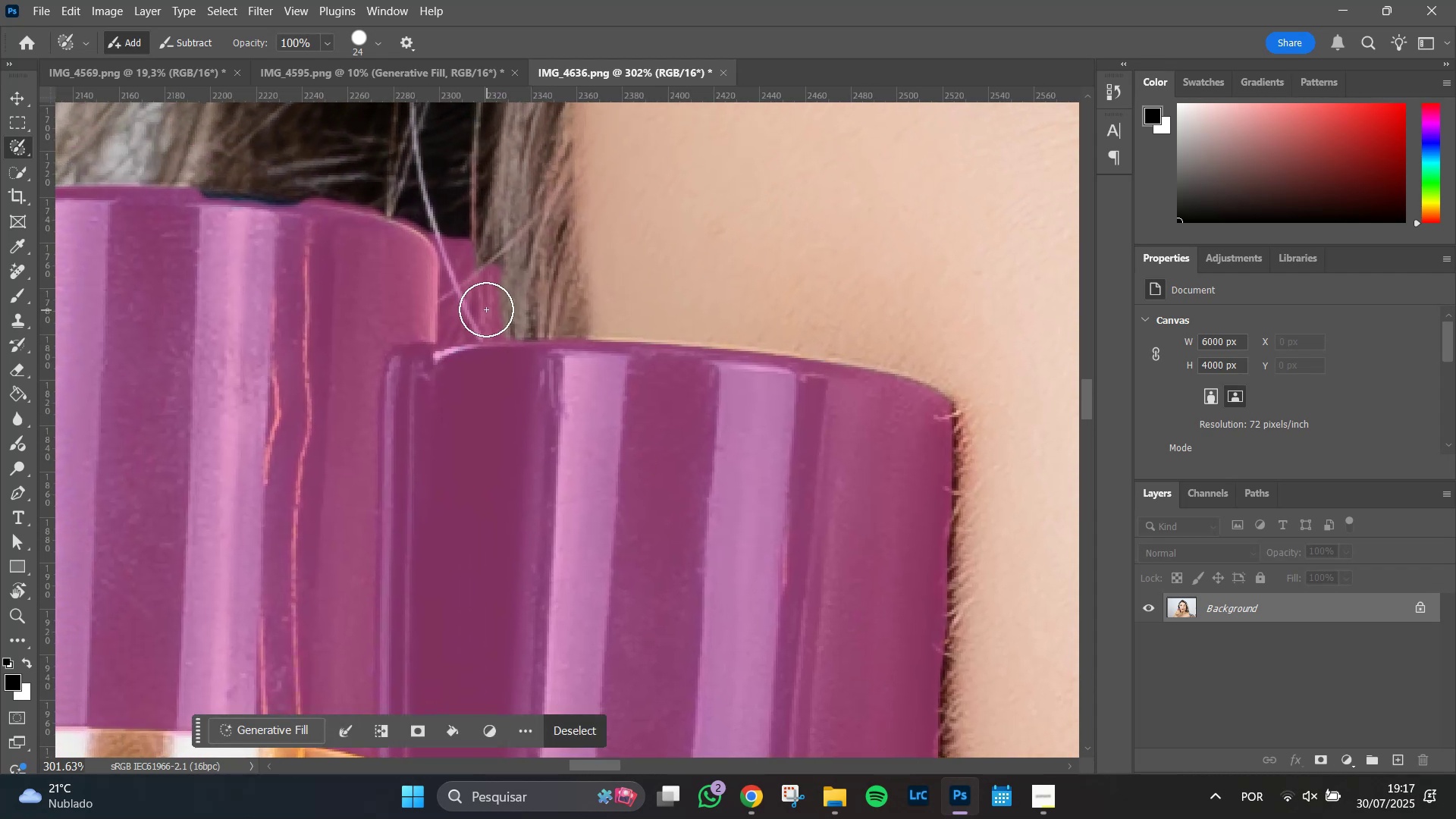 
hold_key(key=AltLeft, duration=0.76)
 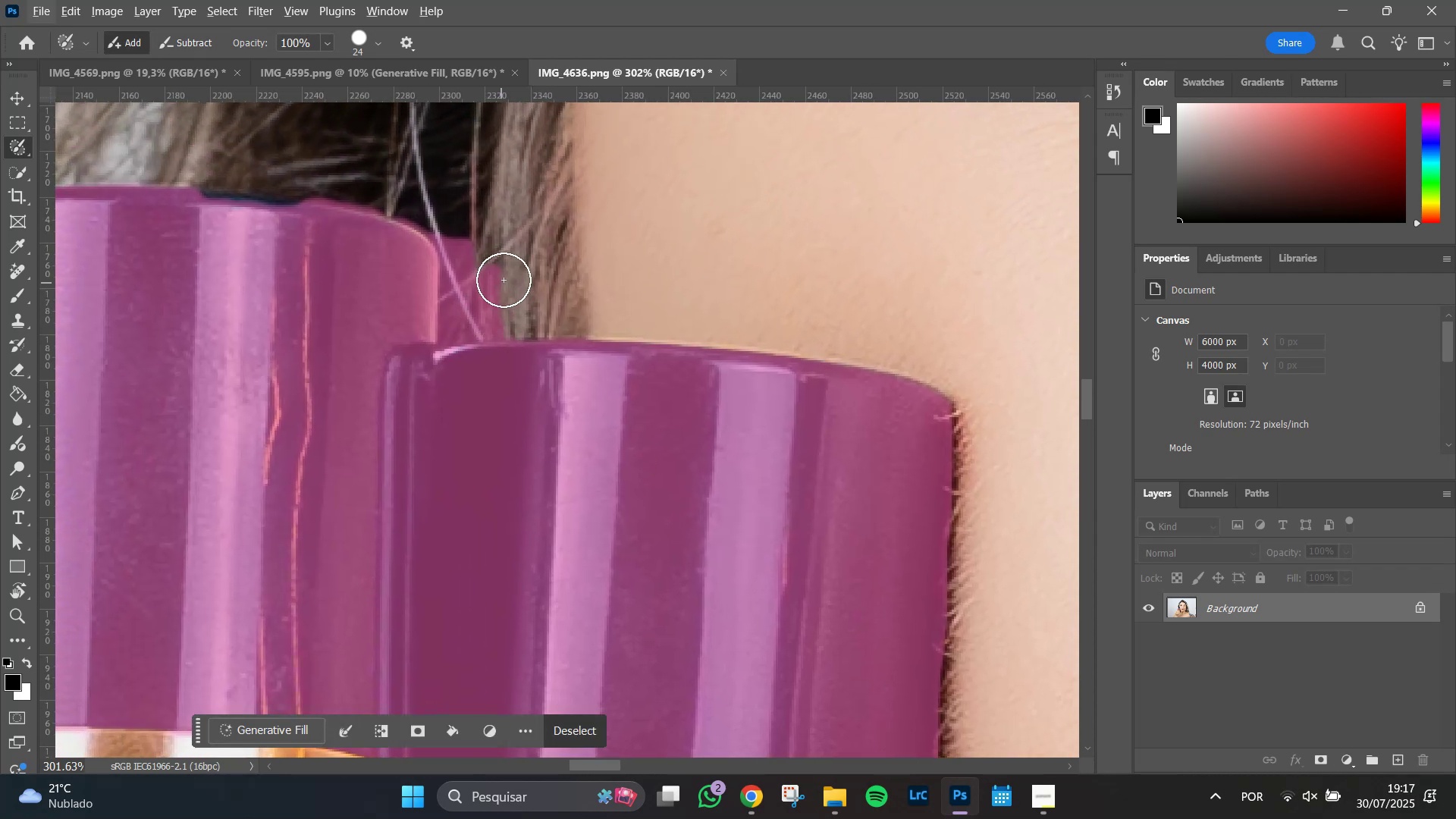 
hold_key(key=AltLeft, duration=1.51)
 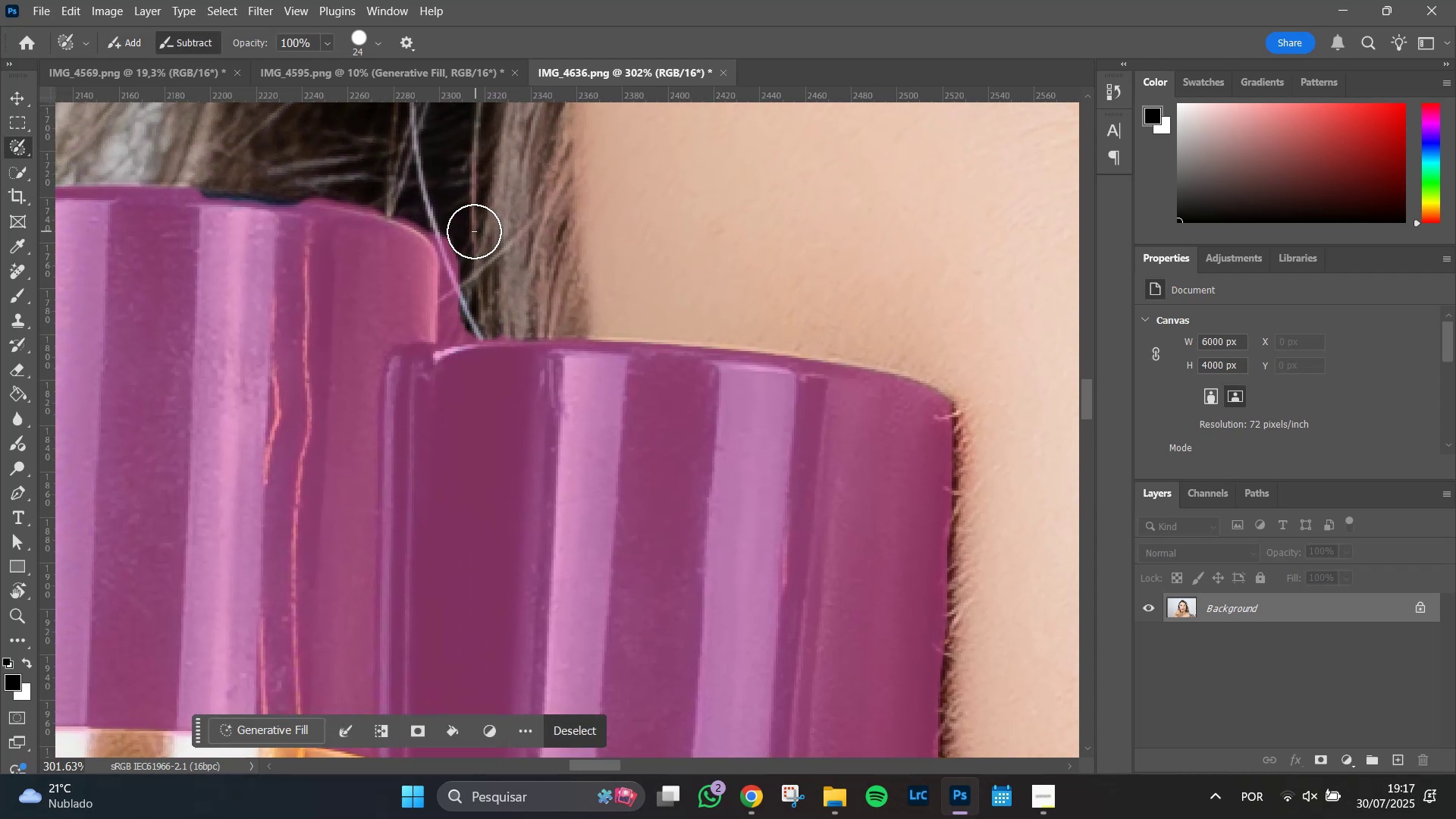 
hold_key(key=AltLeft, duration=1.51)
 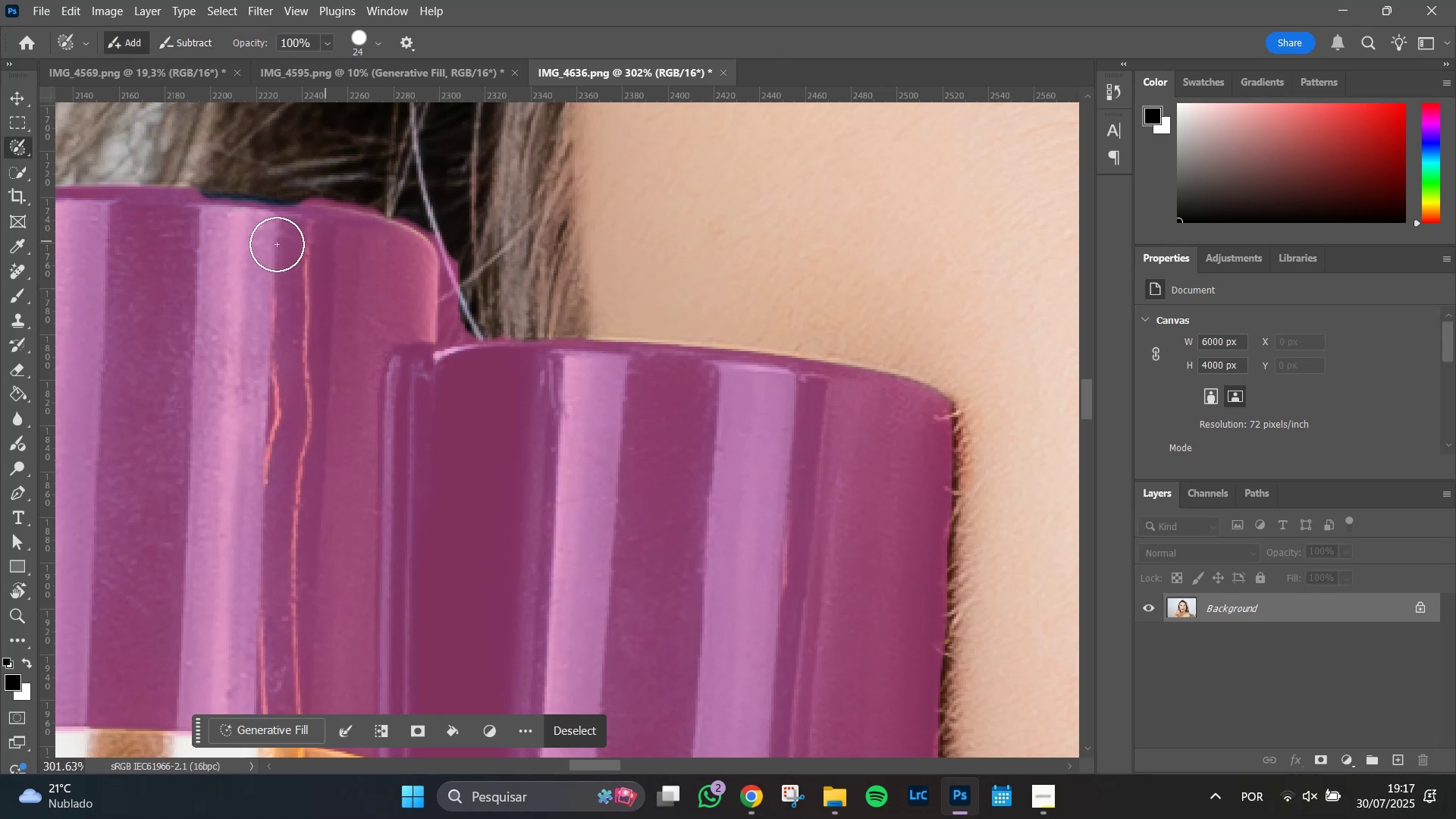 
hold_key(key=AltLeft, duration=0.33)
 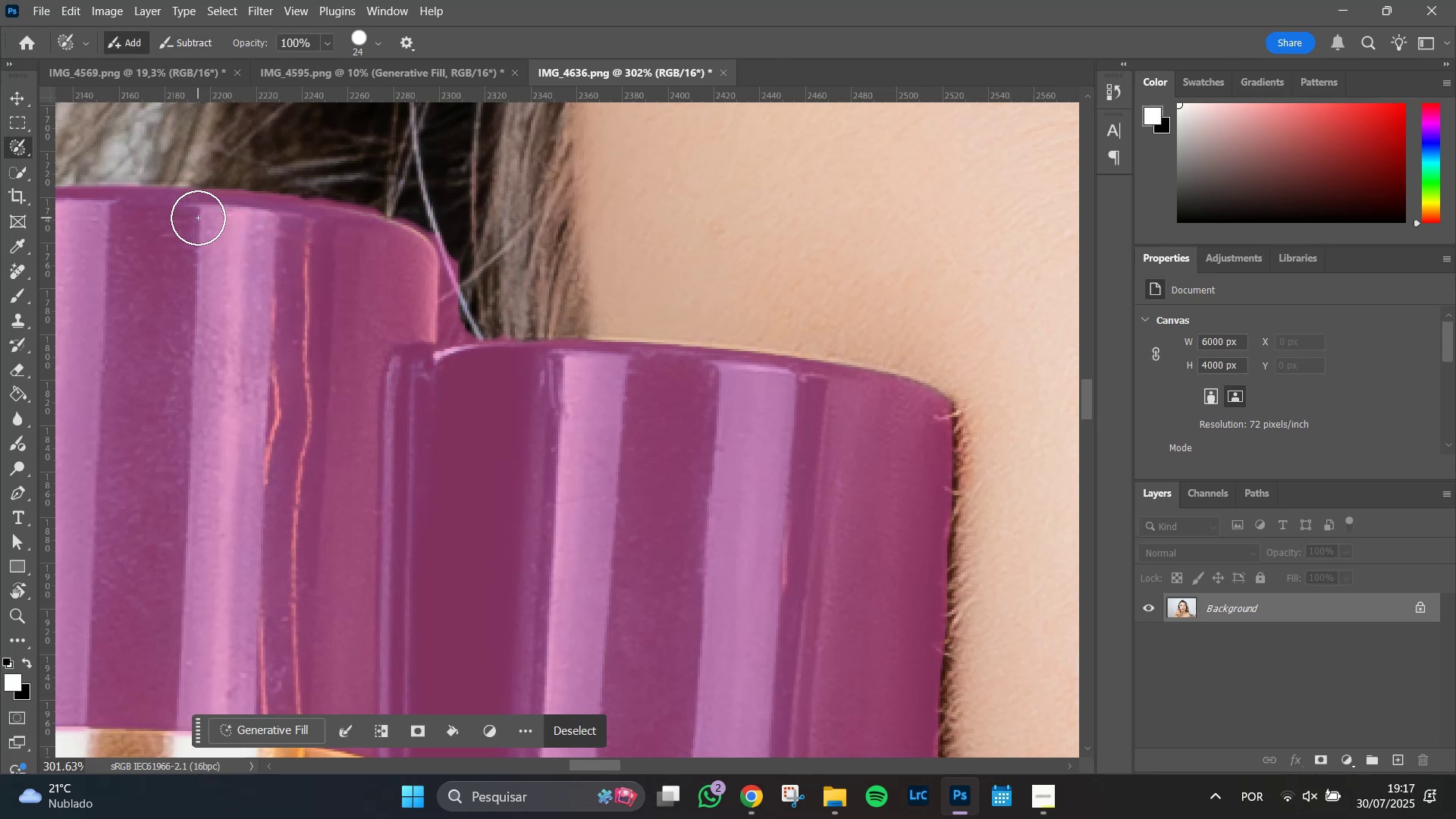 
wait(5.62)
 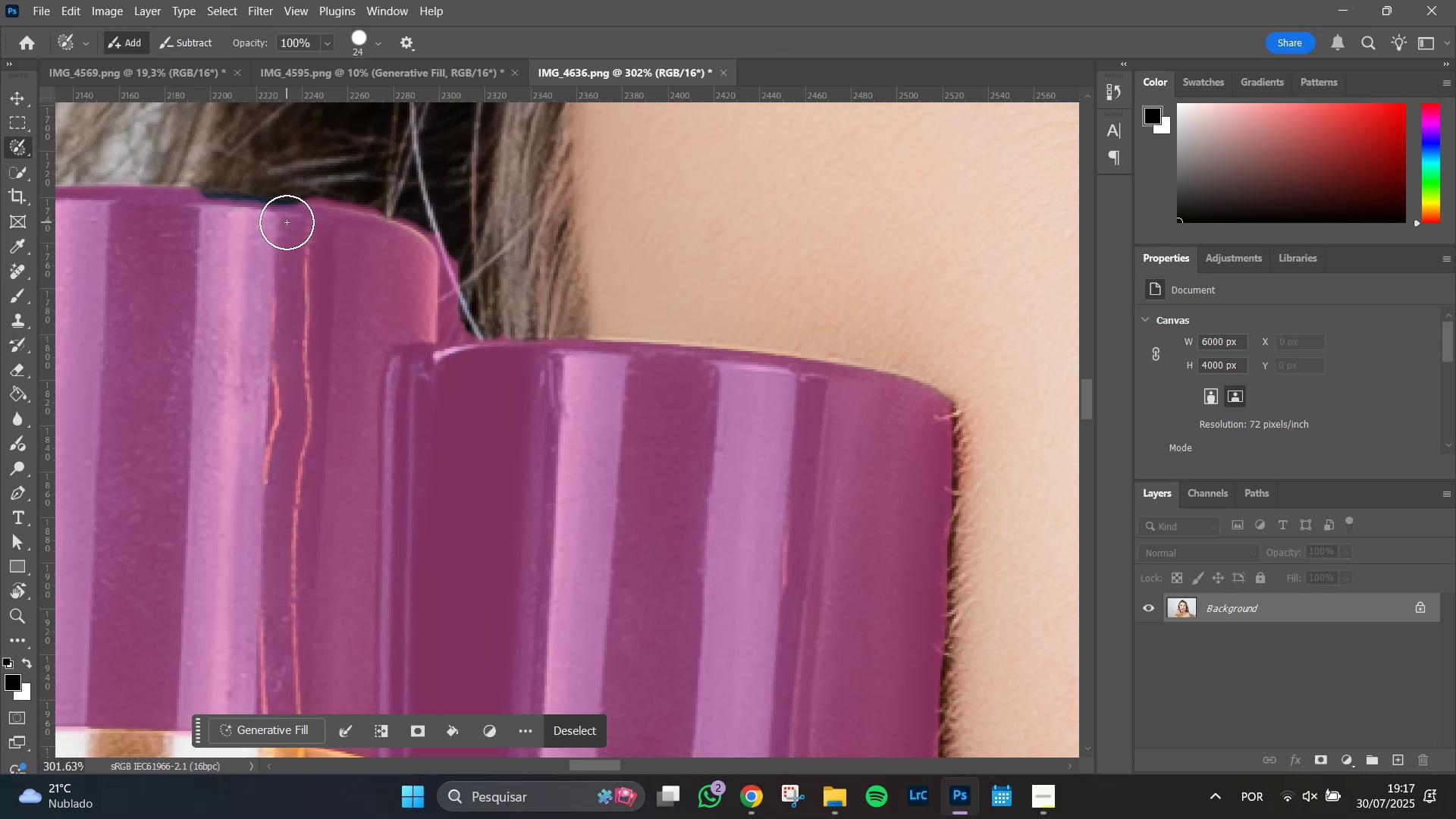 
left_click([303, 228])
 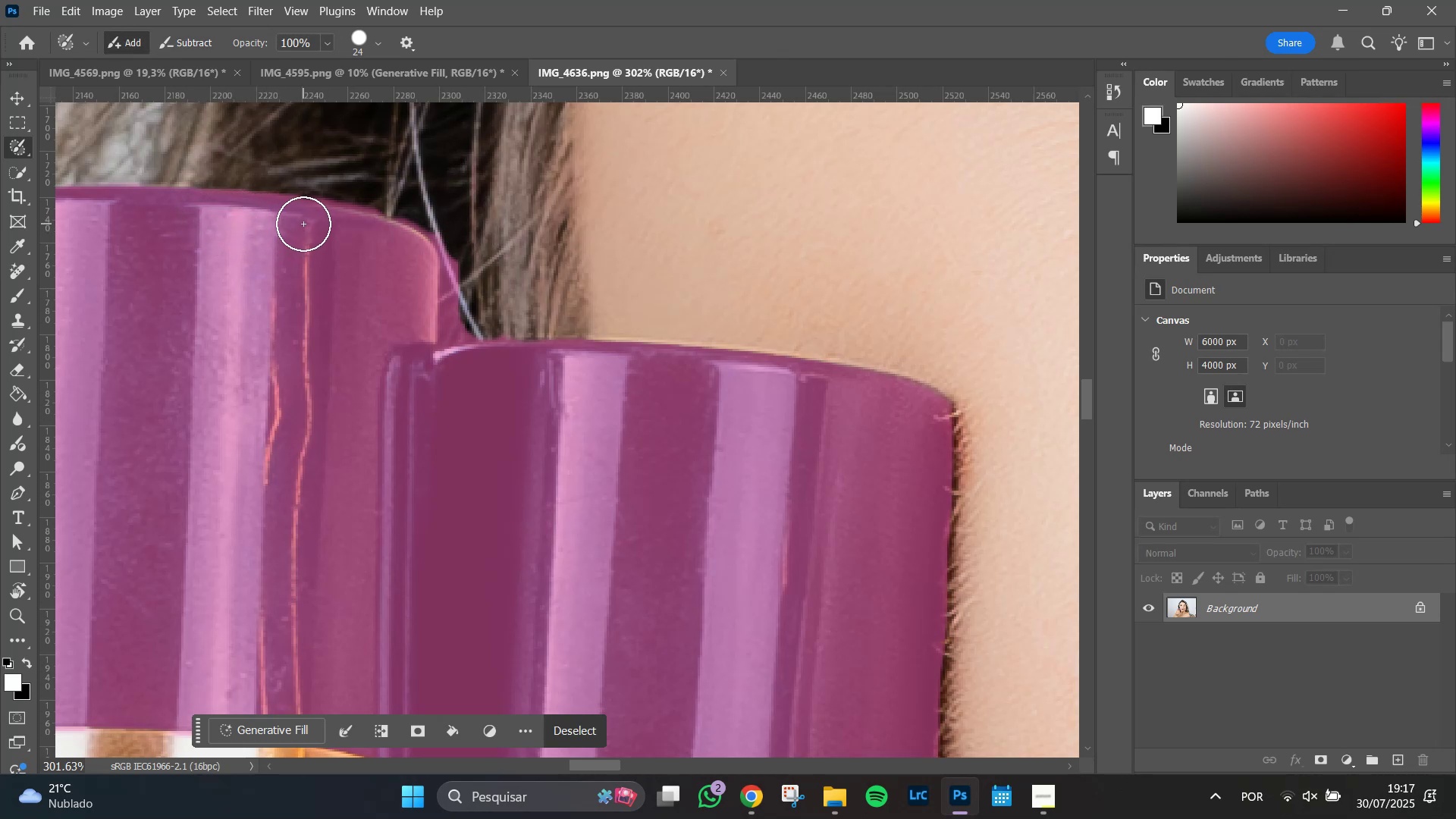 
left_click([303, 224])
 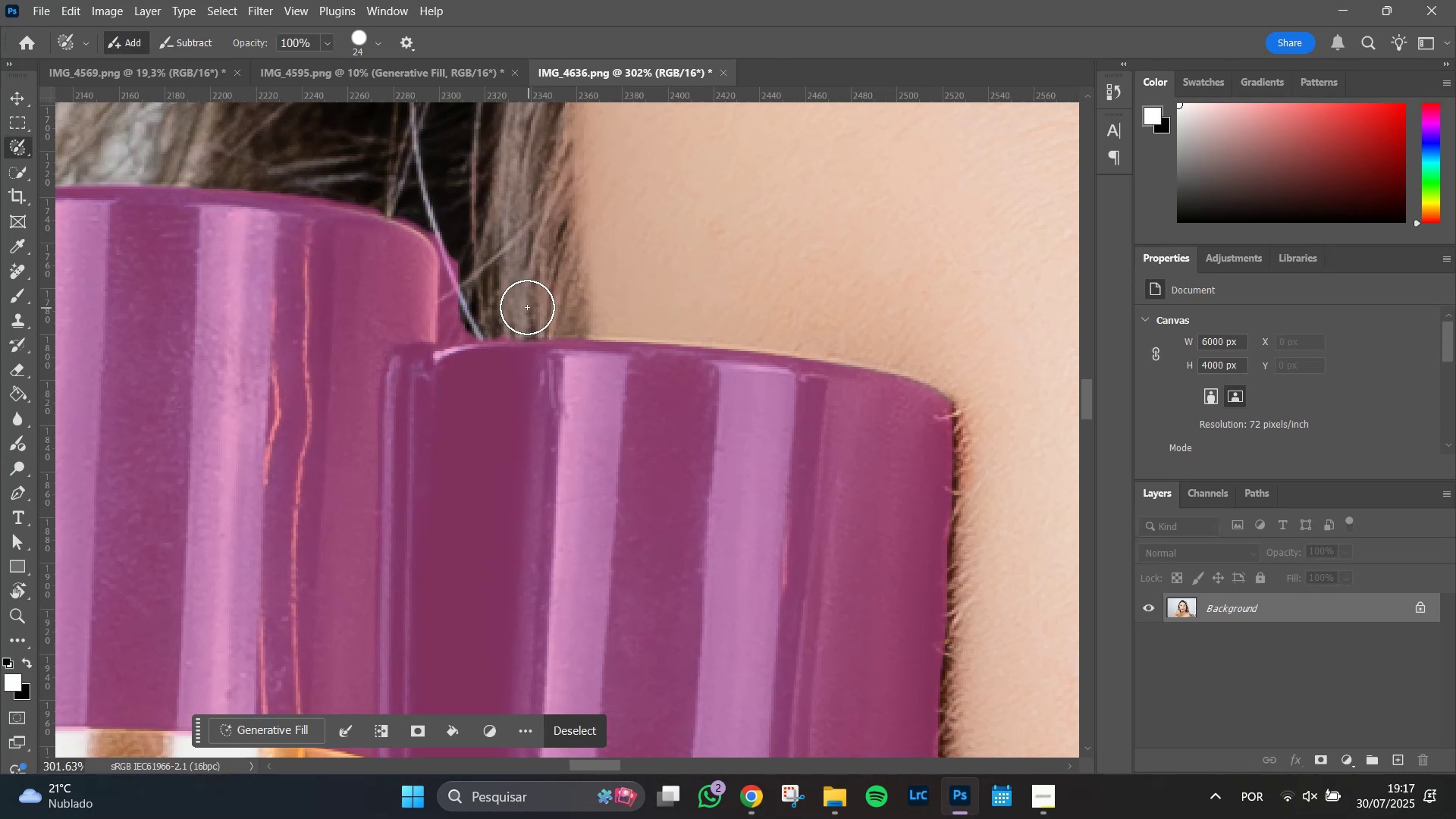 
hold_key(key=AltLeft, duration=1.51)
 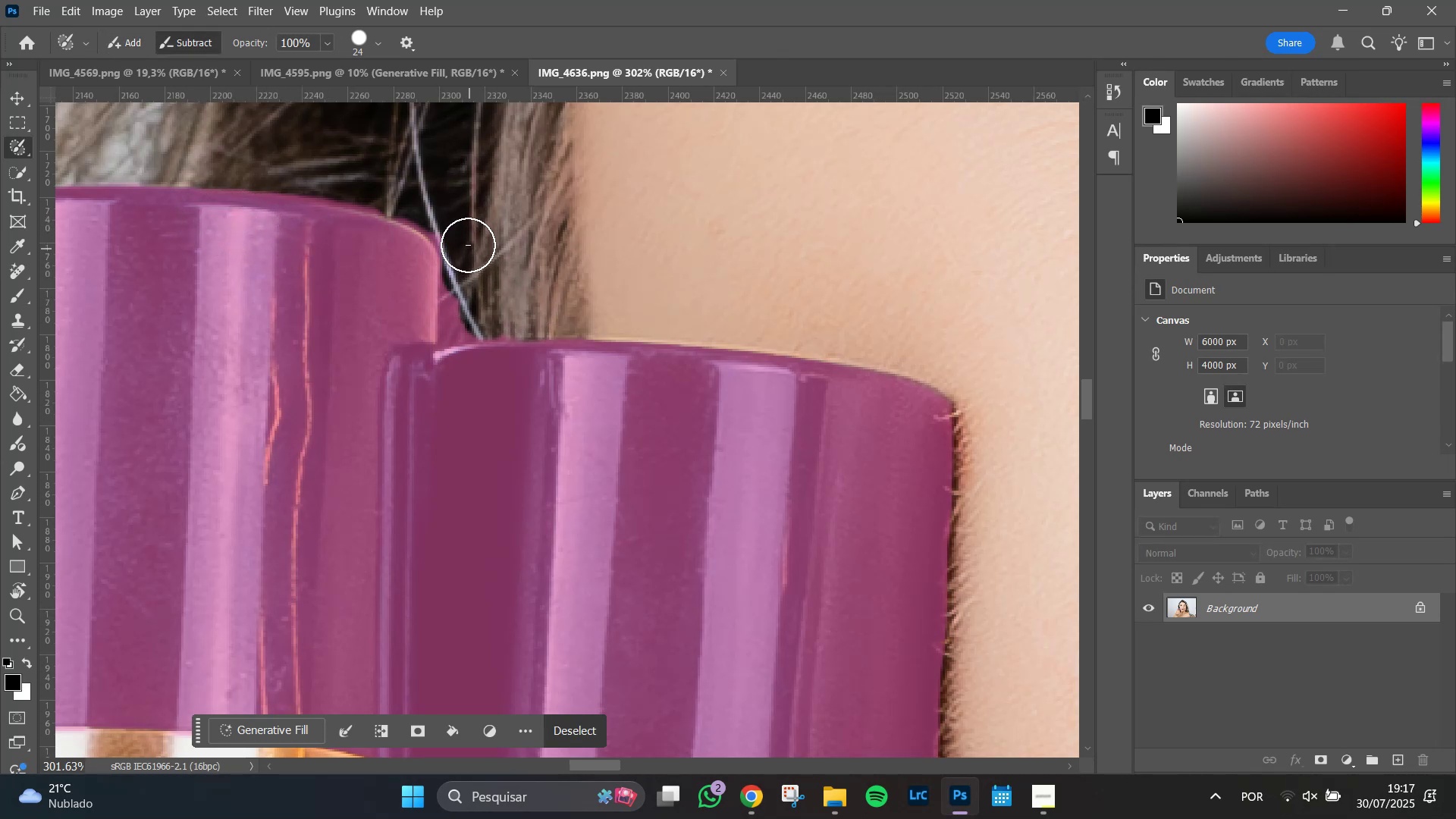 
hold_key(key=AltLeft, duration=1.51)
 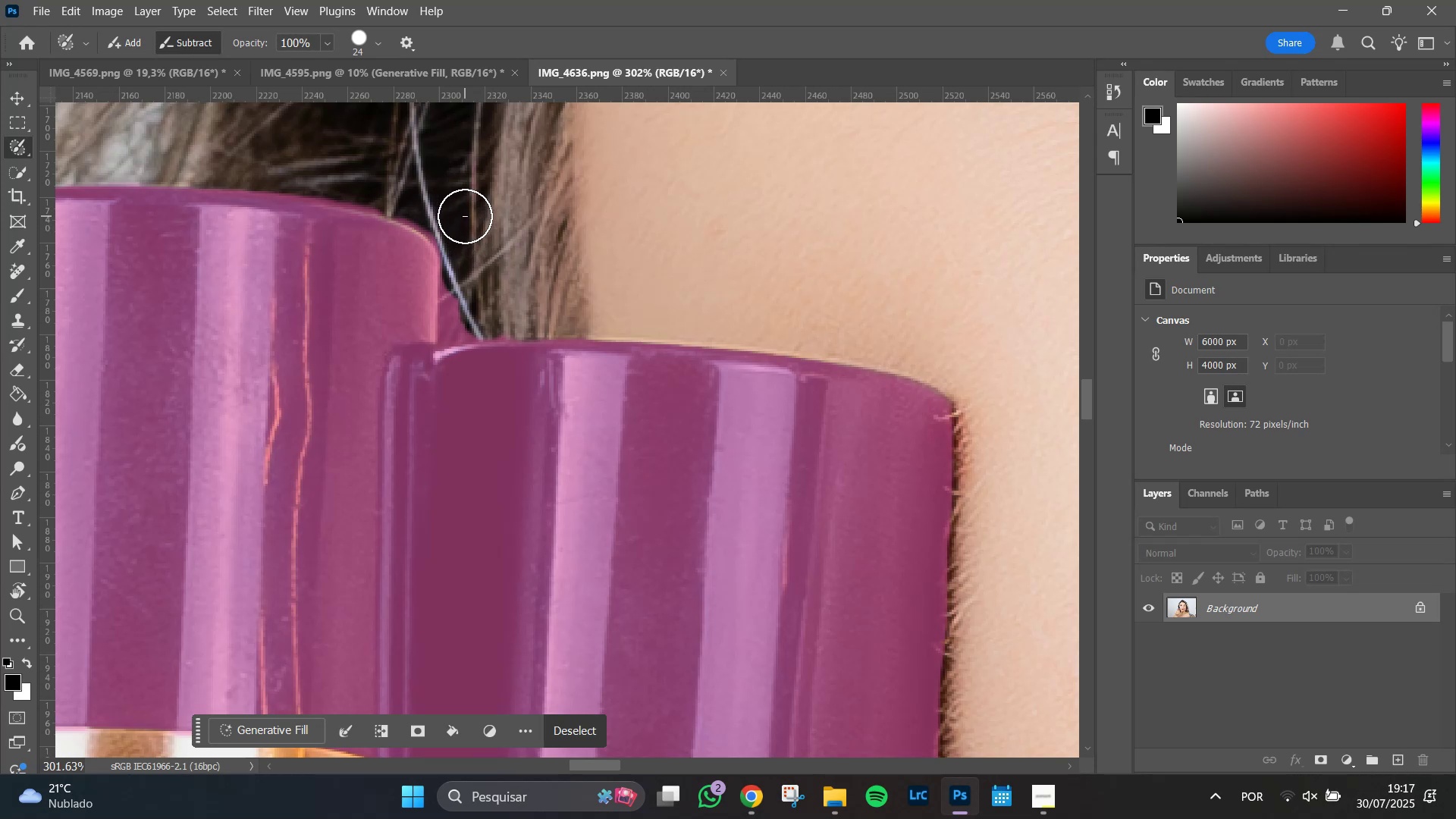 
hold_key(key=AltLeft, duration=1.51)
left_click([459, 221])
 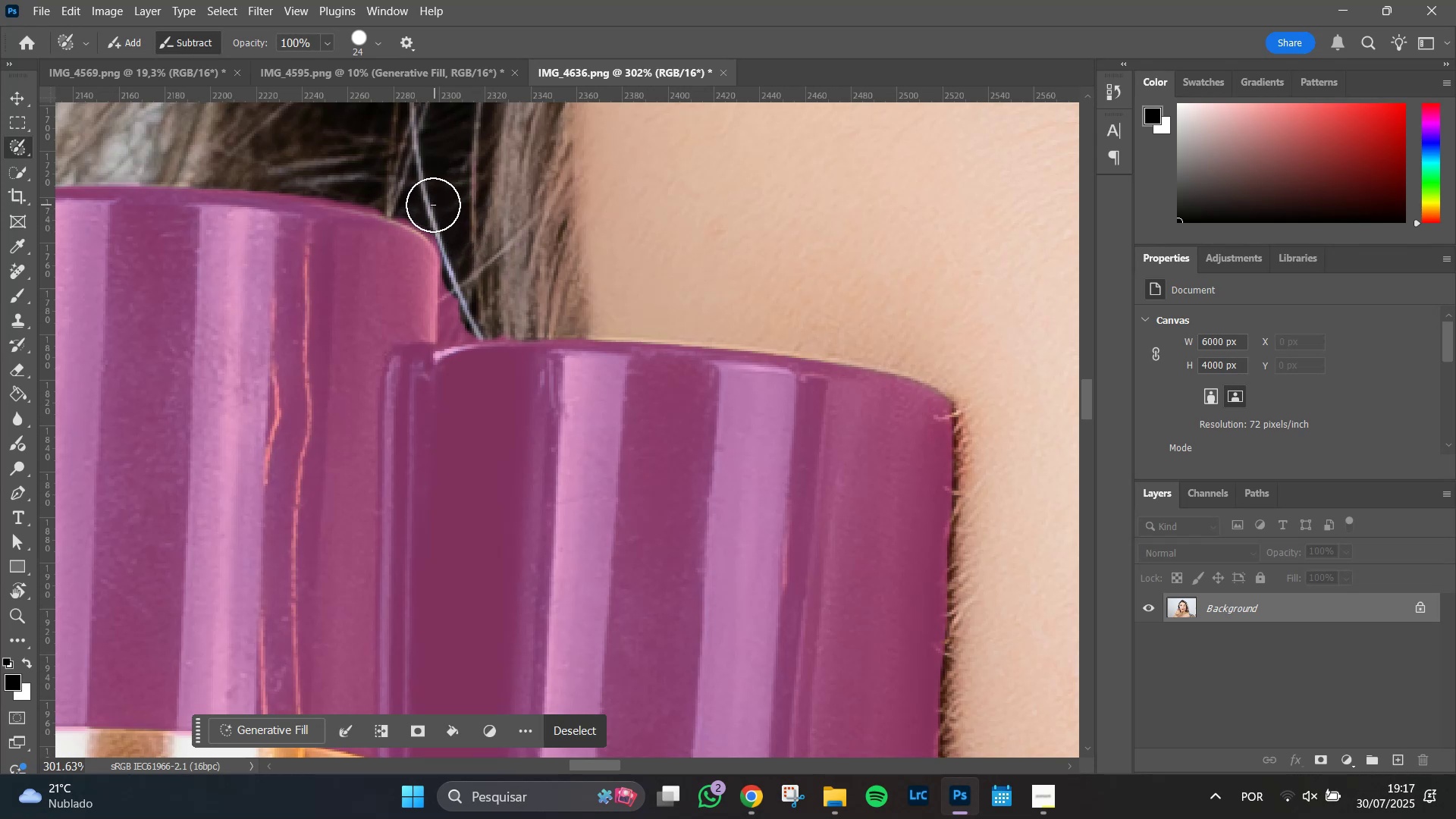 
key(Alt+AltLeft)
 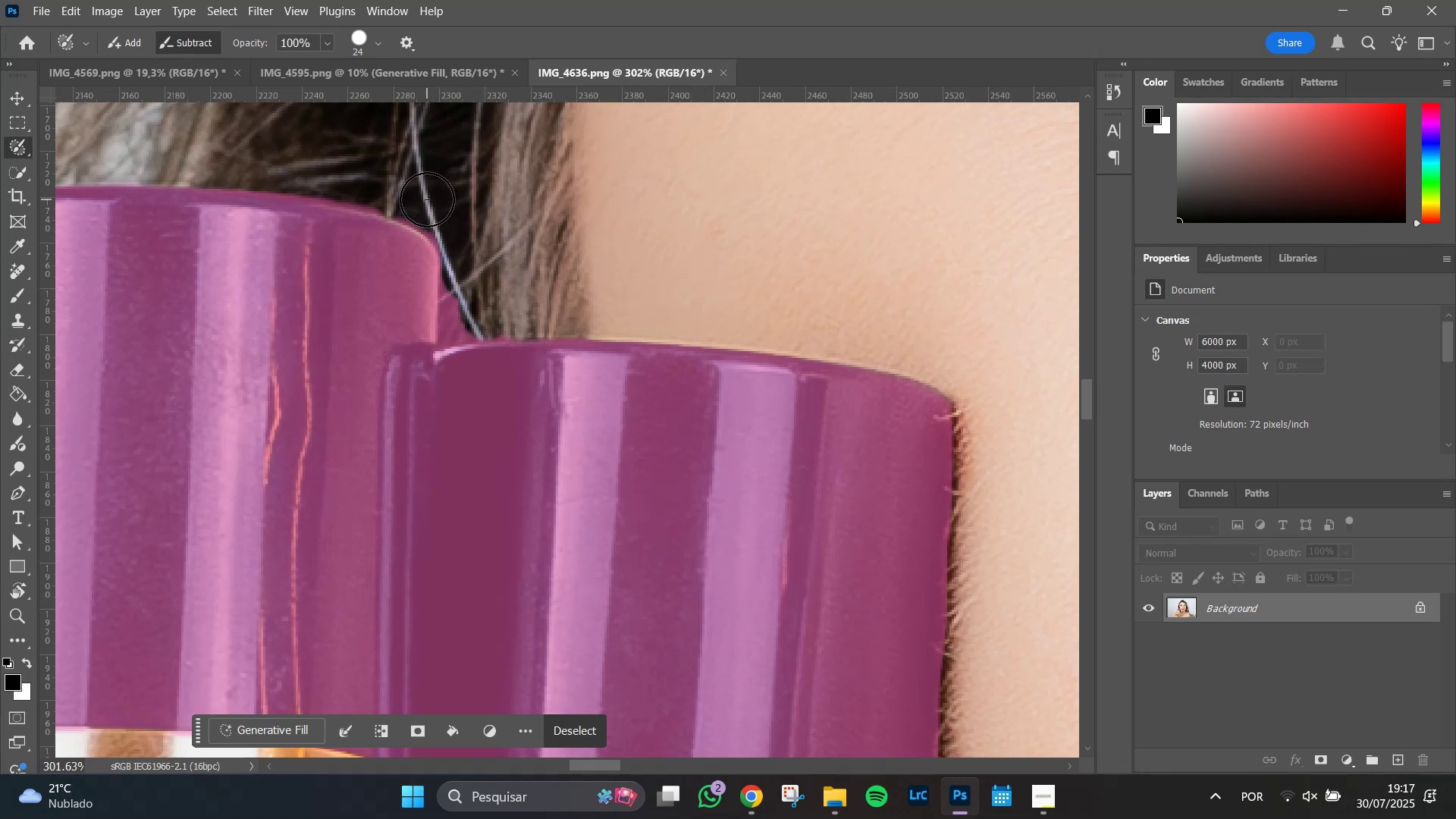 
key(Alt+AltLeft)
 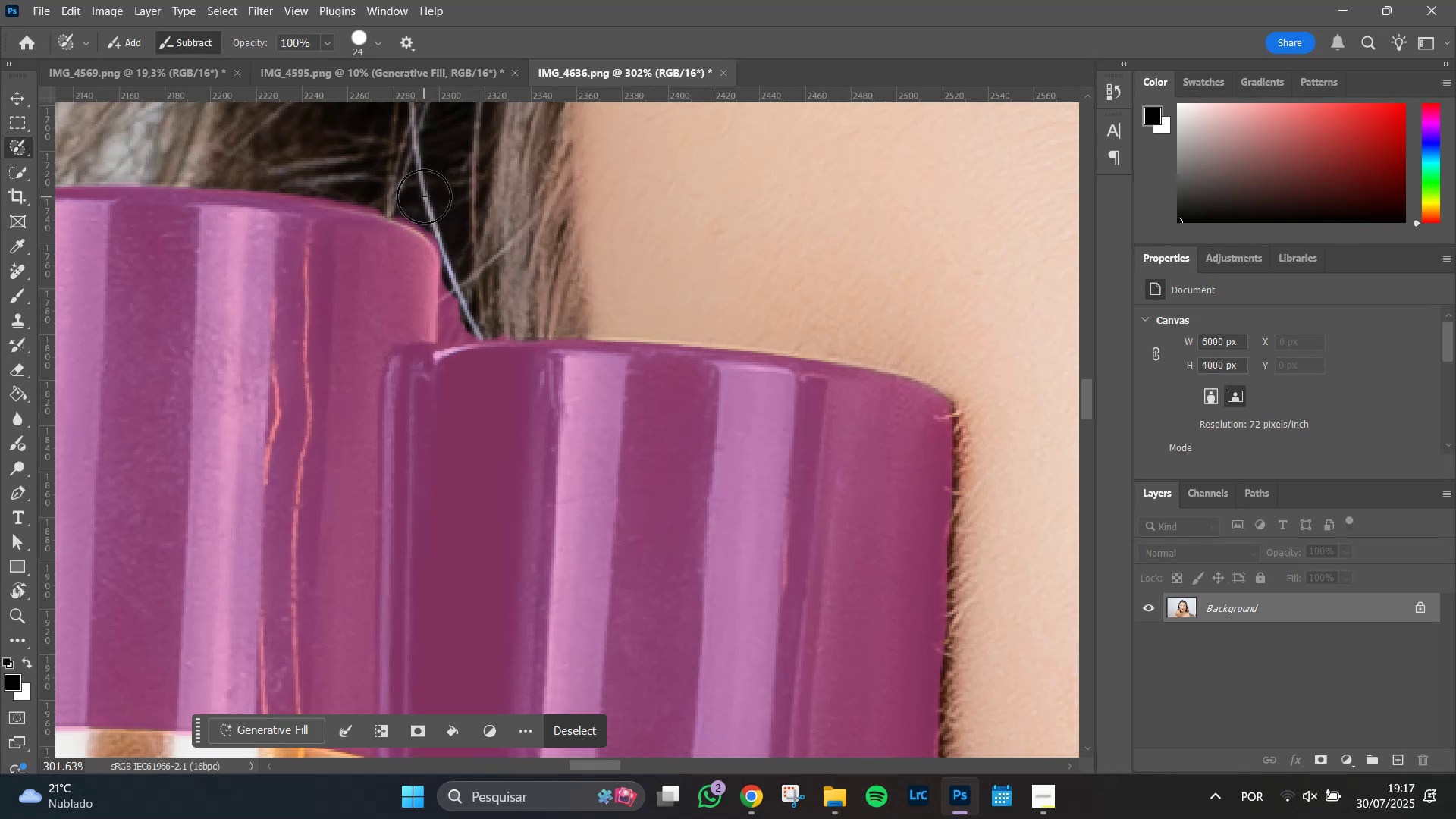 
key(Alt+AltLeft)
 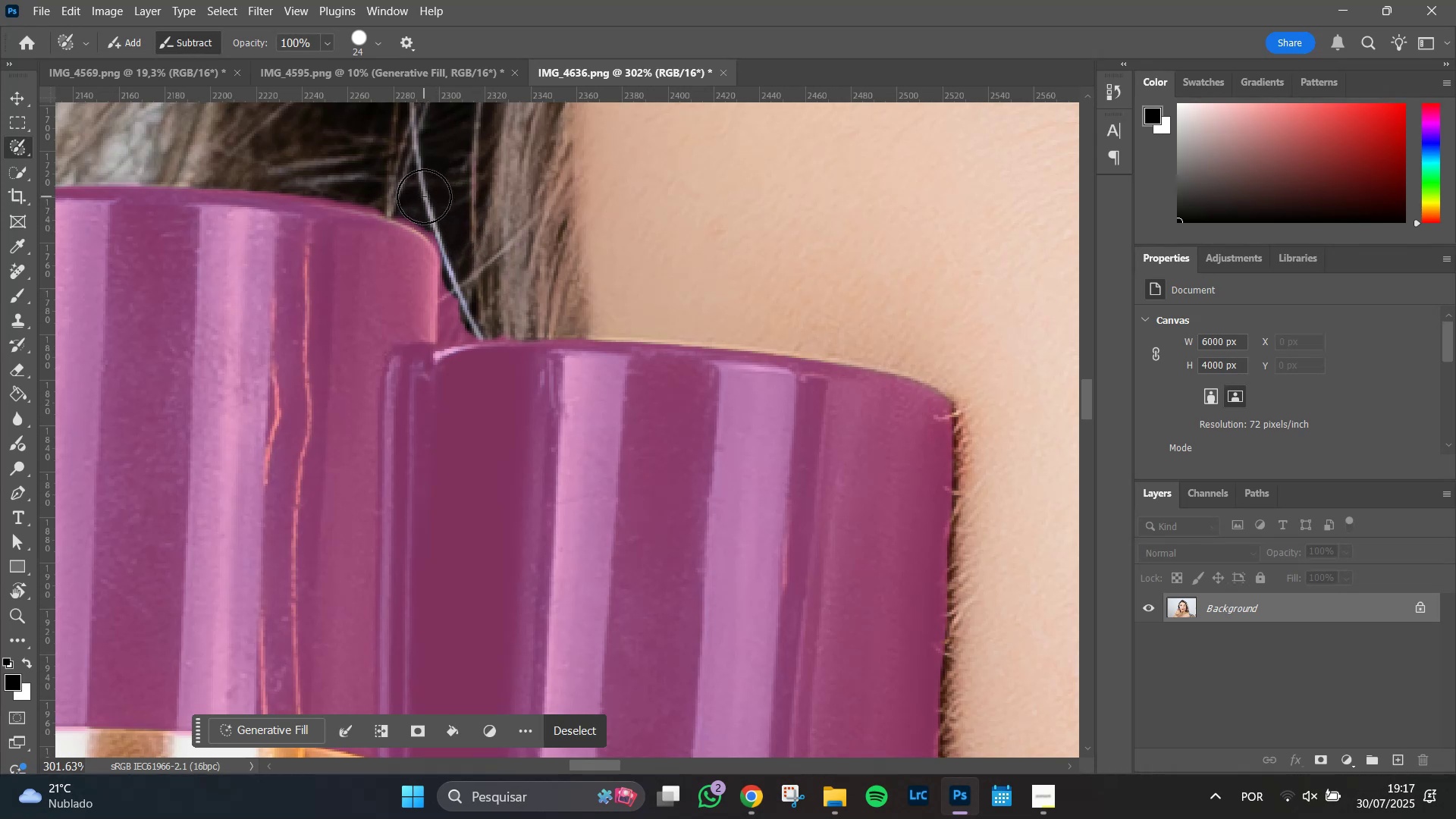 
key(Alt+AltLeft)
 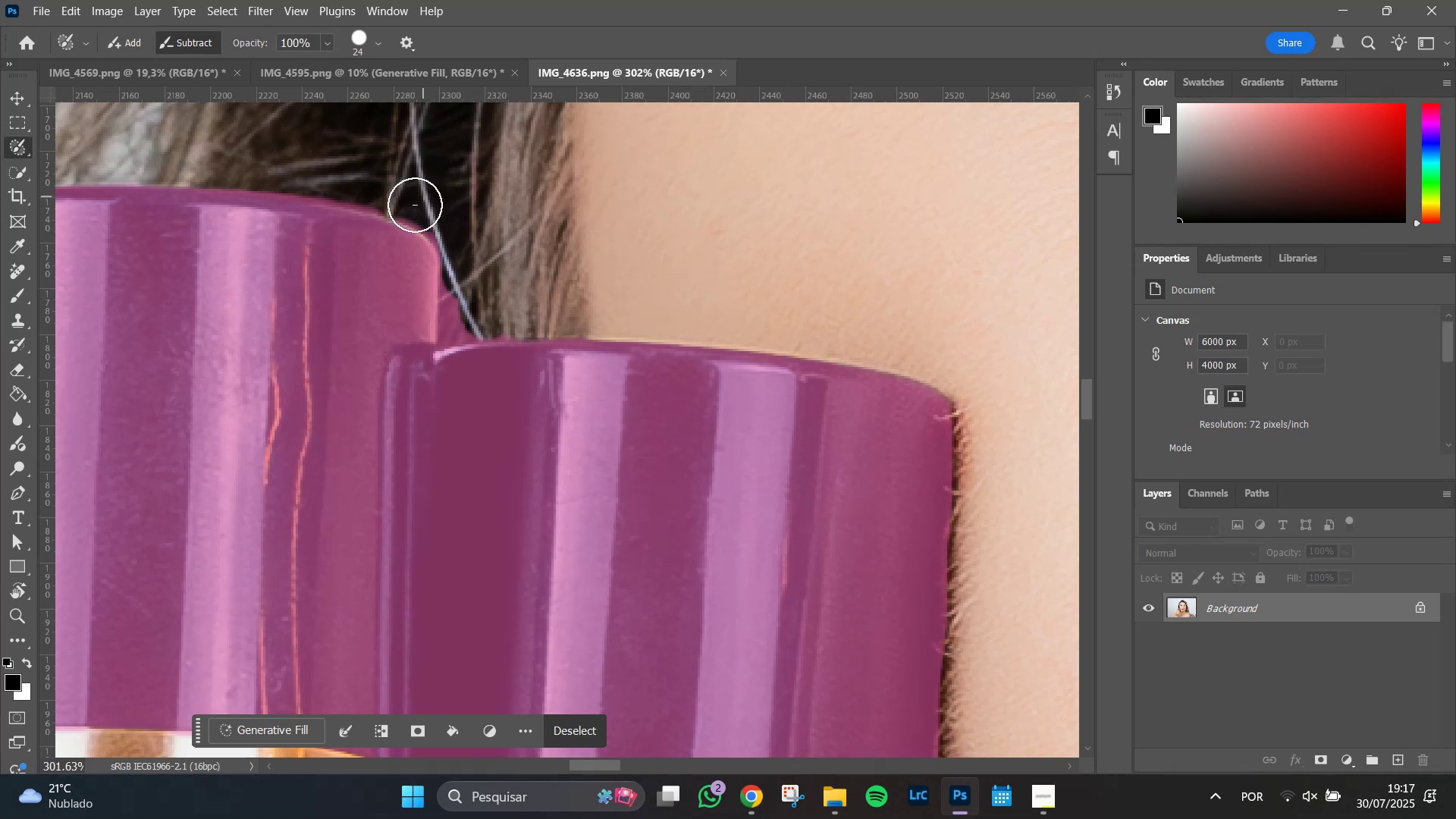 
key(Alt+AltLeft)
 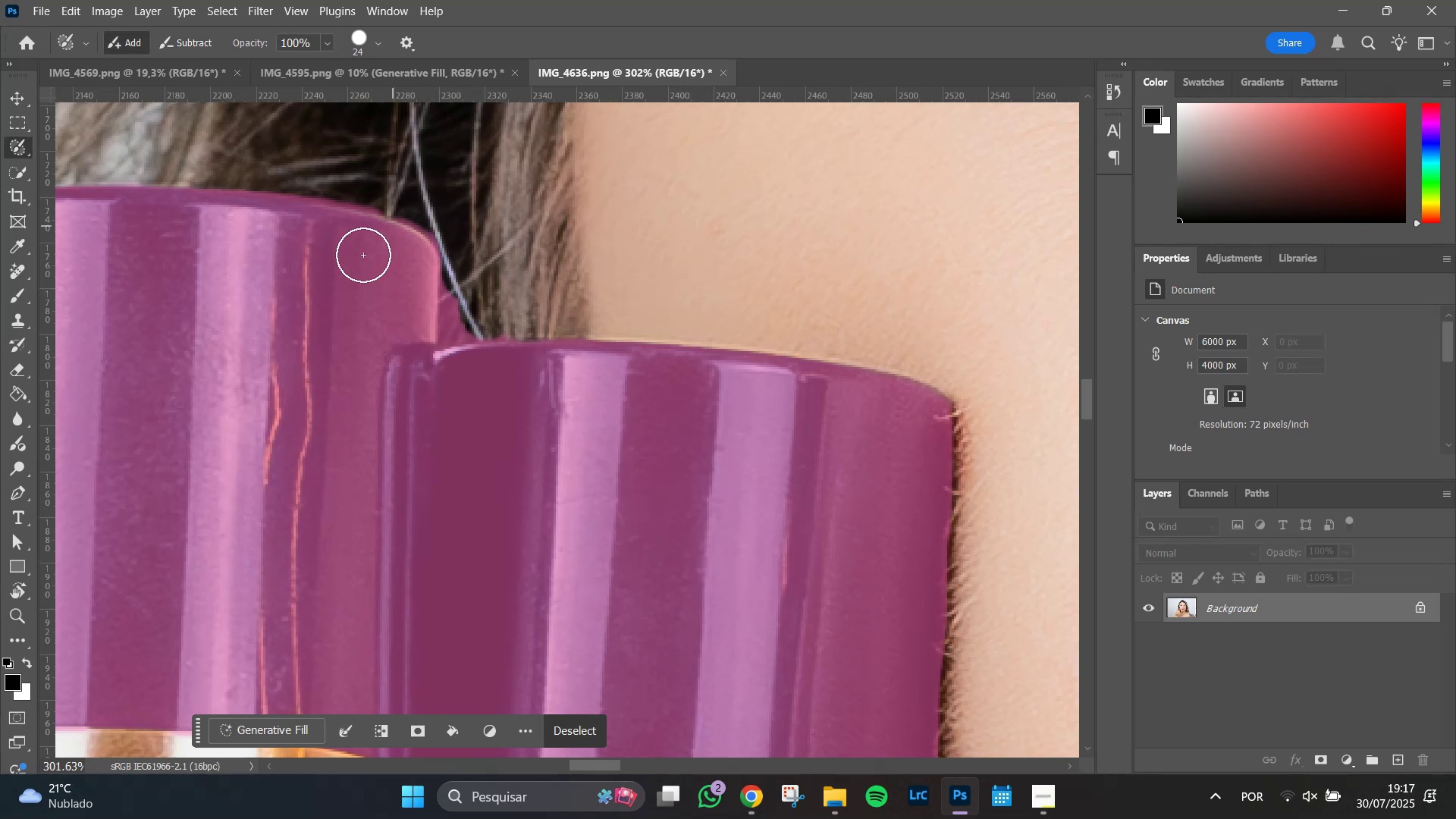 
key(Alt+AltLeft)
 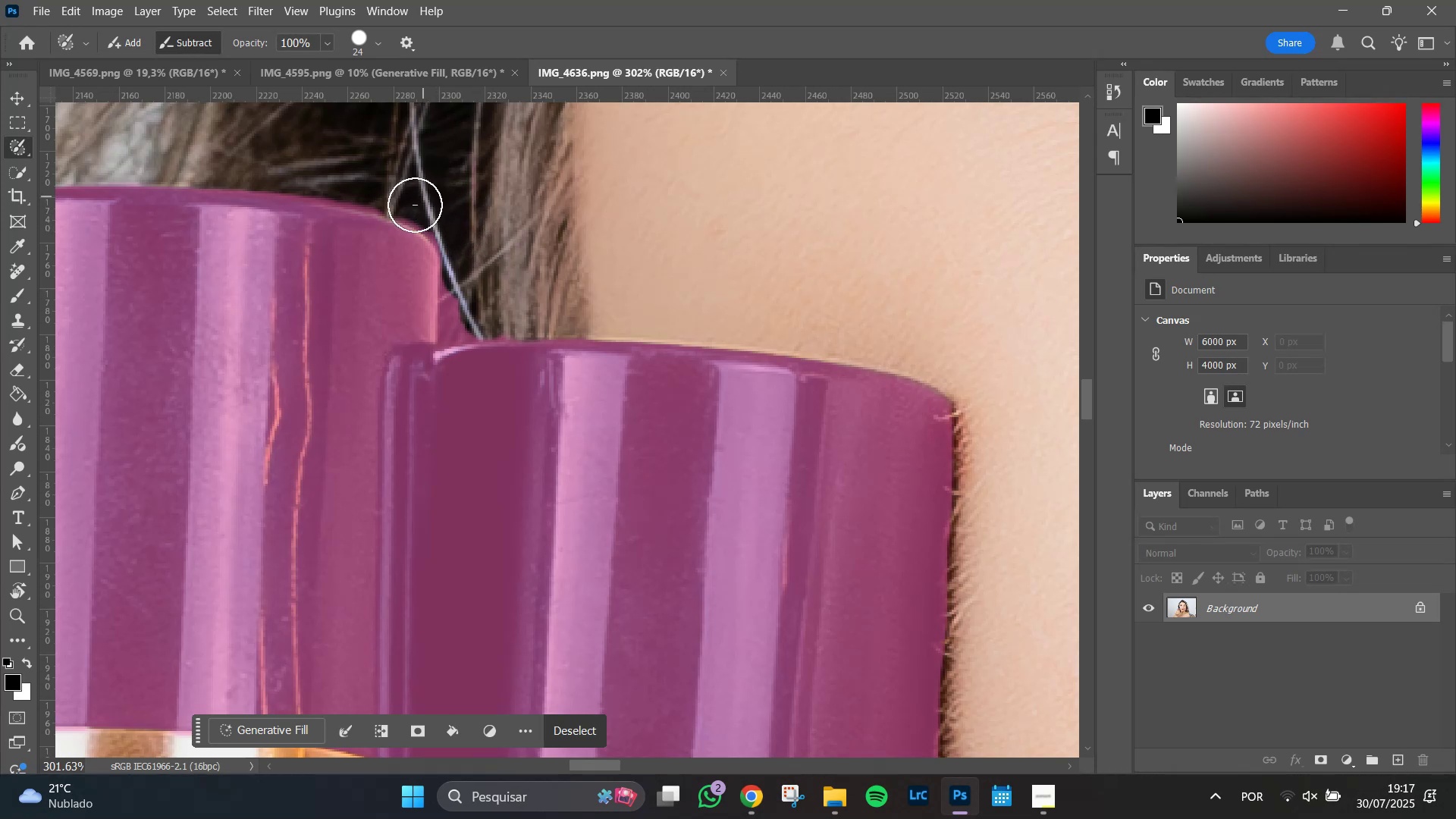 
key(Alt+AltLeft)
 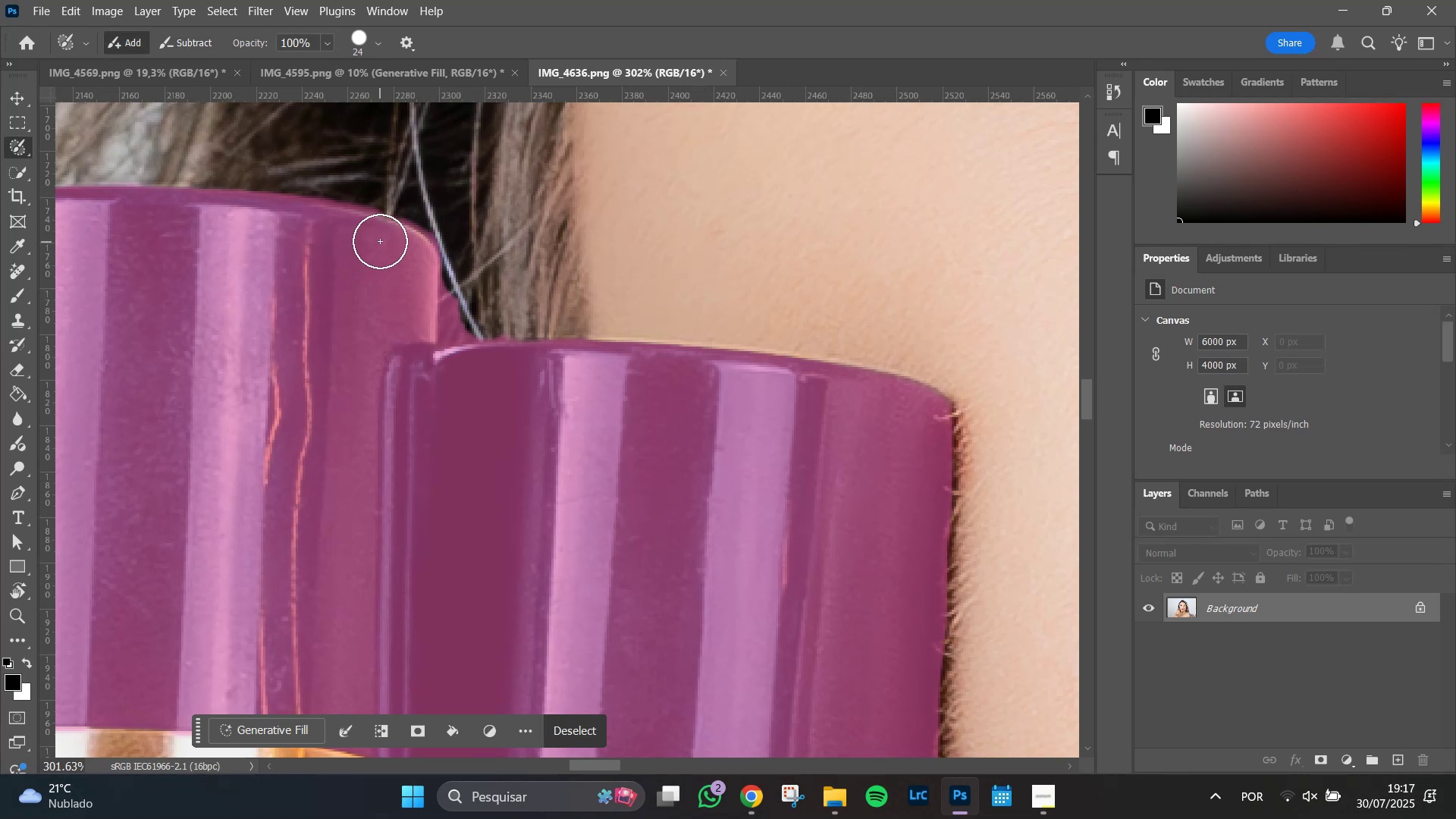 
left_click([380, 241])
 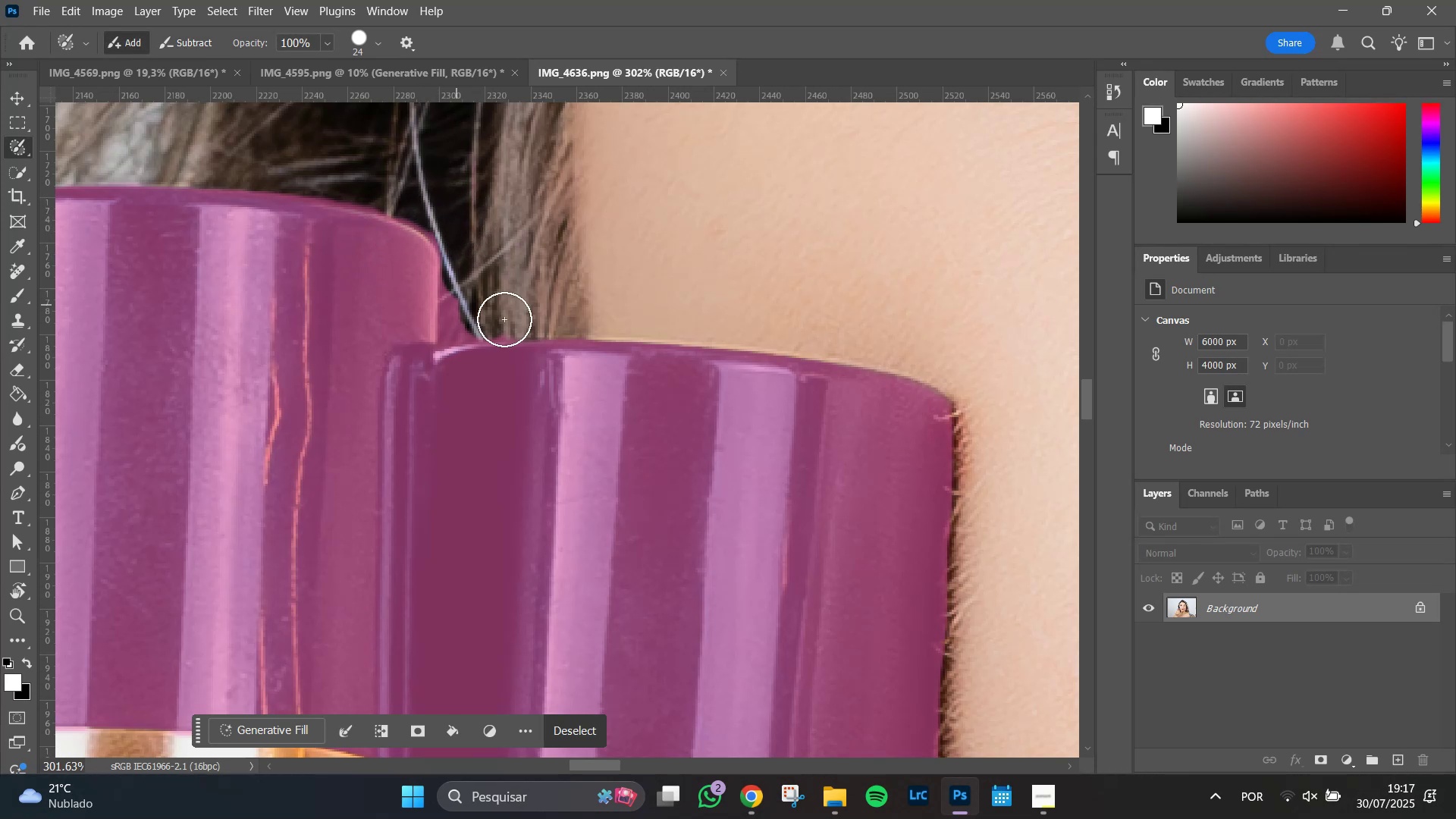 
hold_key(key=Space, duration=0.74)
 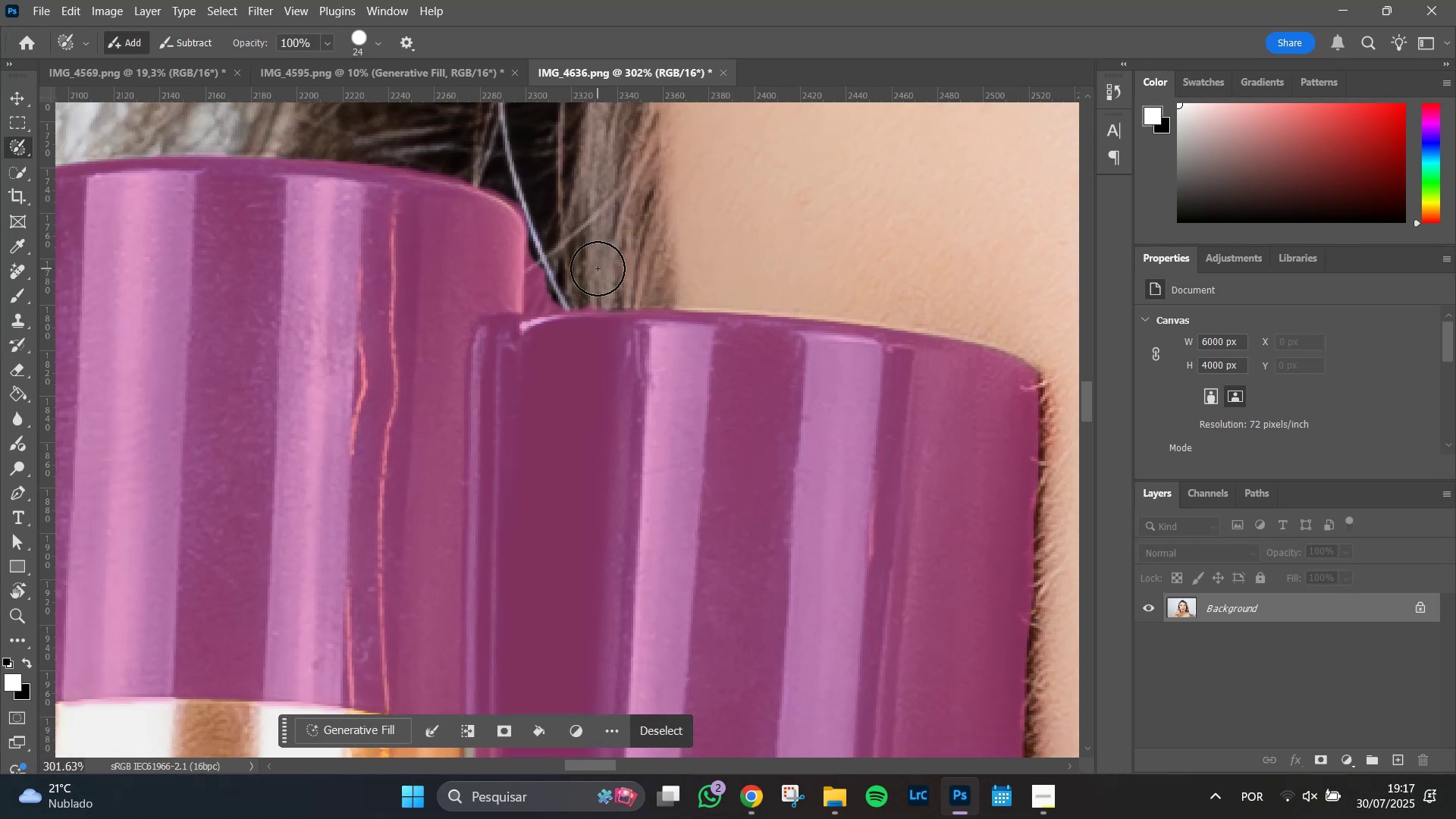 
hold_key(key=AltLeft, duration=1.51)
 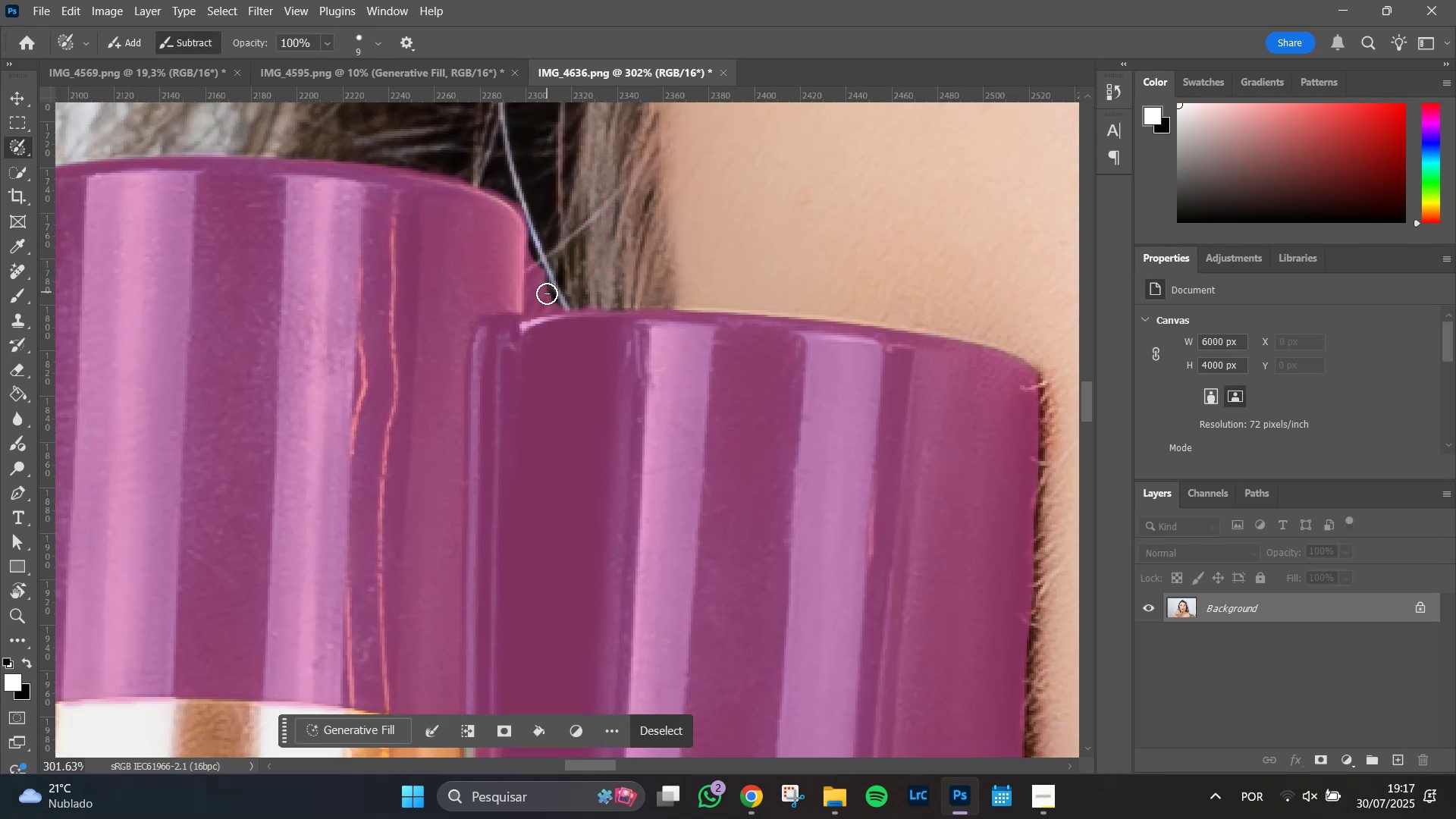 
hold_key(key=AltLeft, duration=1.51)
 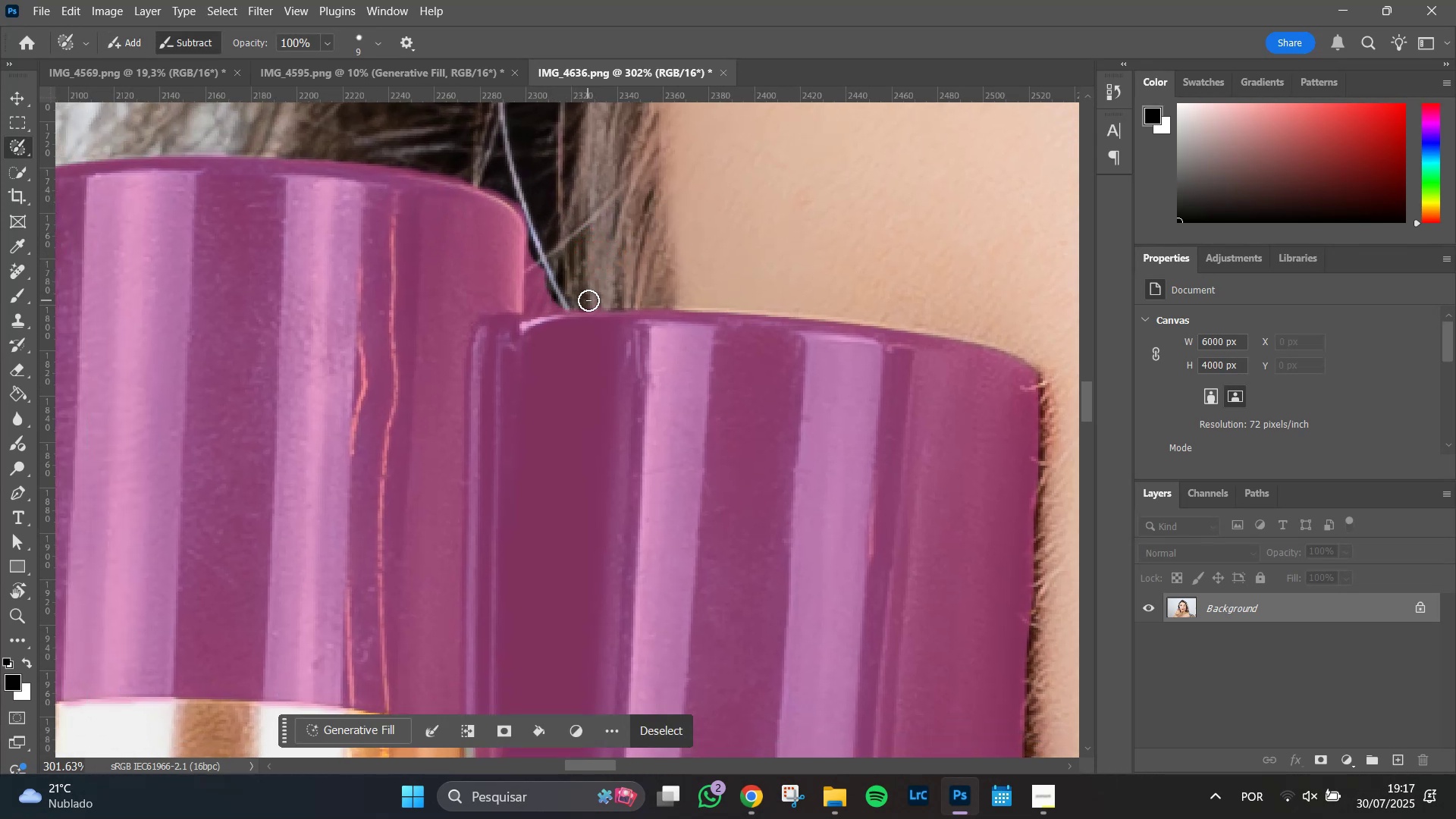 
hold_key(key=AltLeft, duration=1.51)
 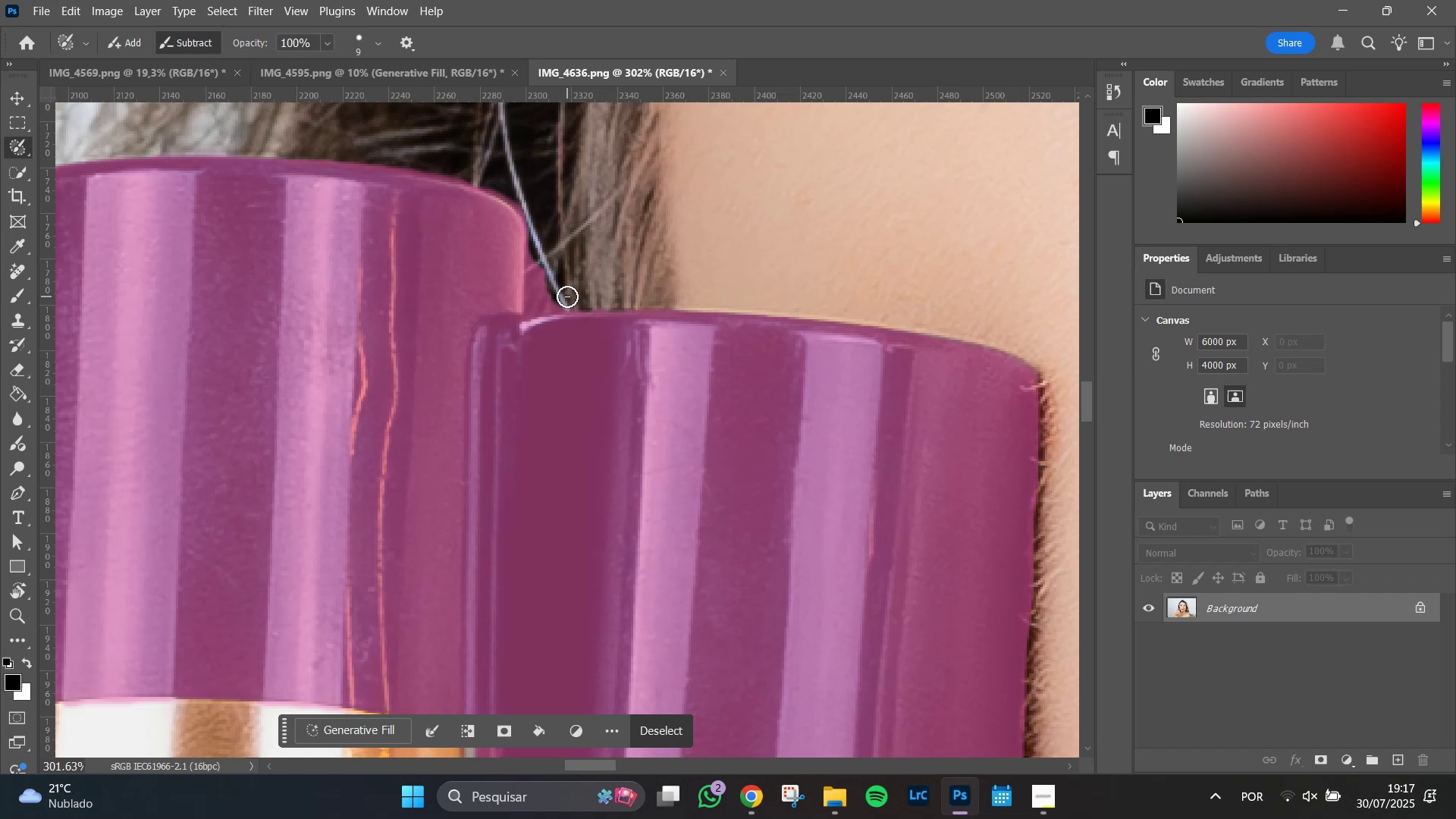 
hold_key(key=AltLeft, duration=1.51)
 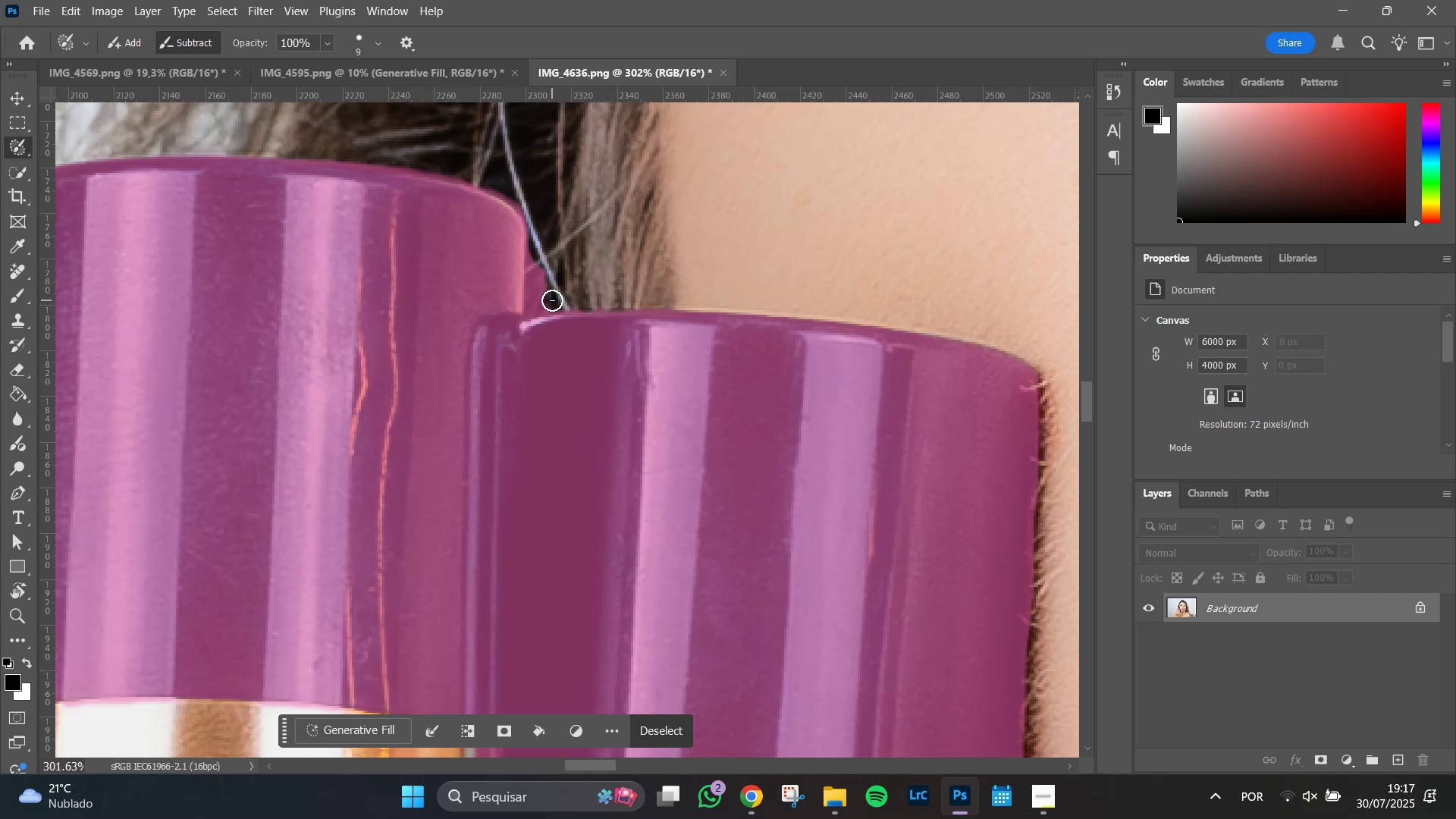 
hold_key(key=AltLeft, duration=1.51)
 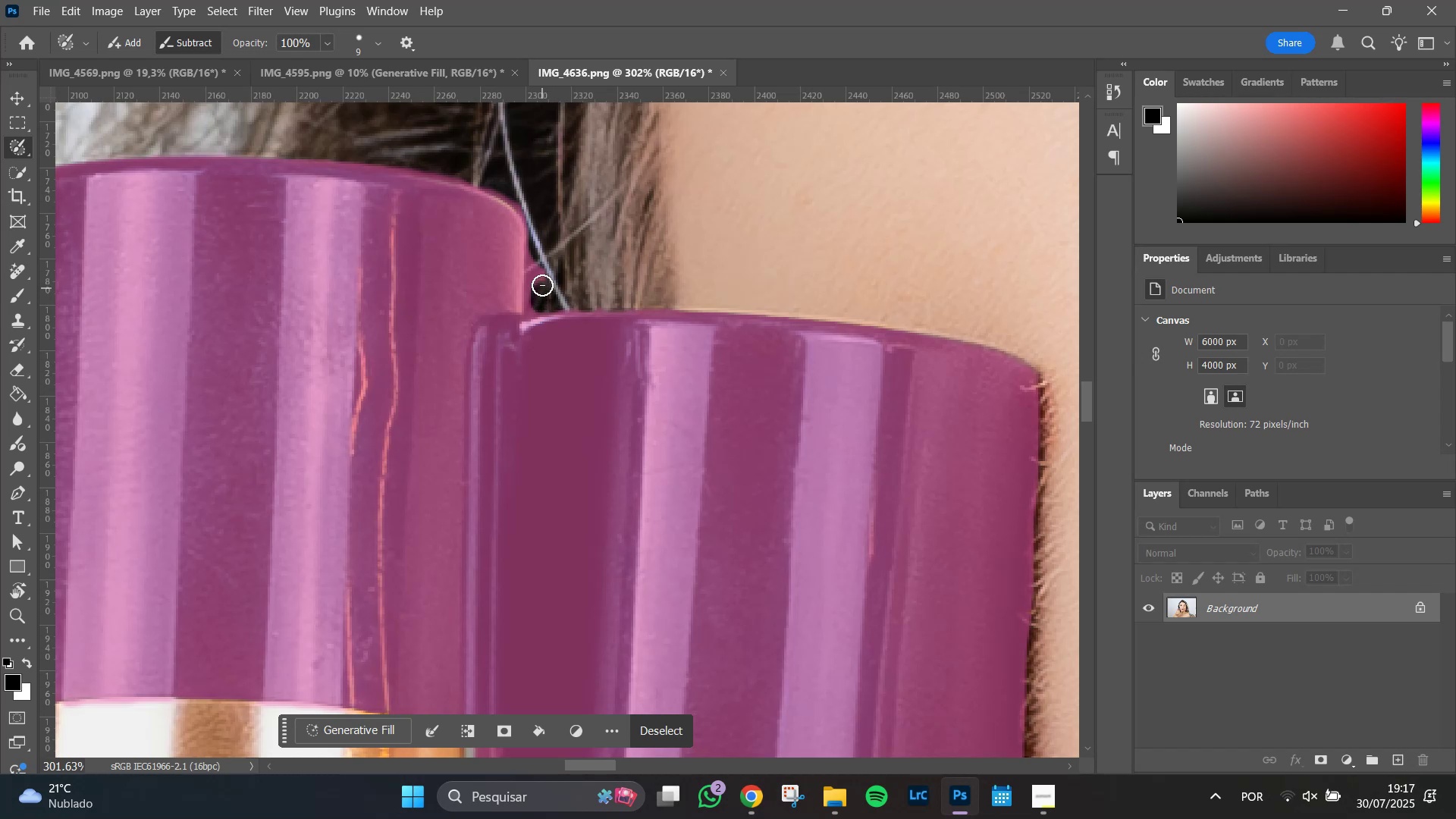 
hold_key(key=AltLeft, duration=1.51)
 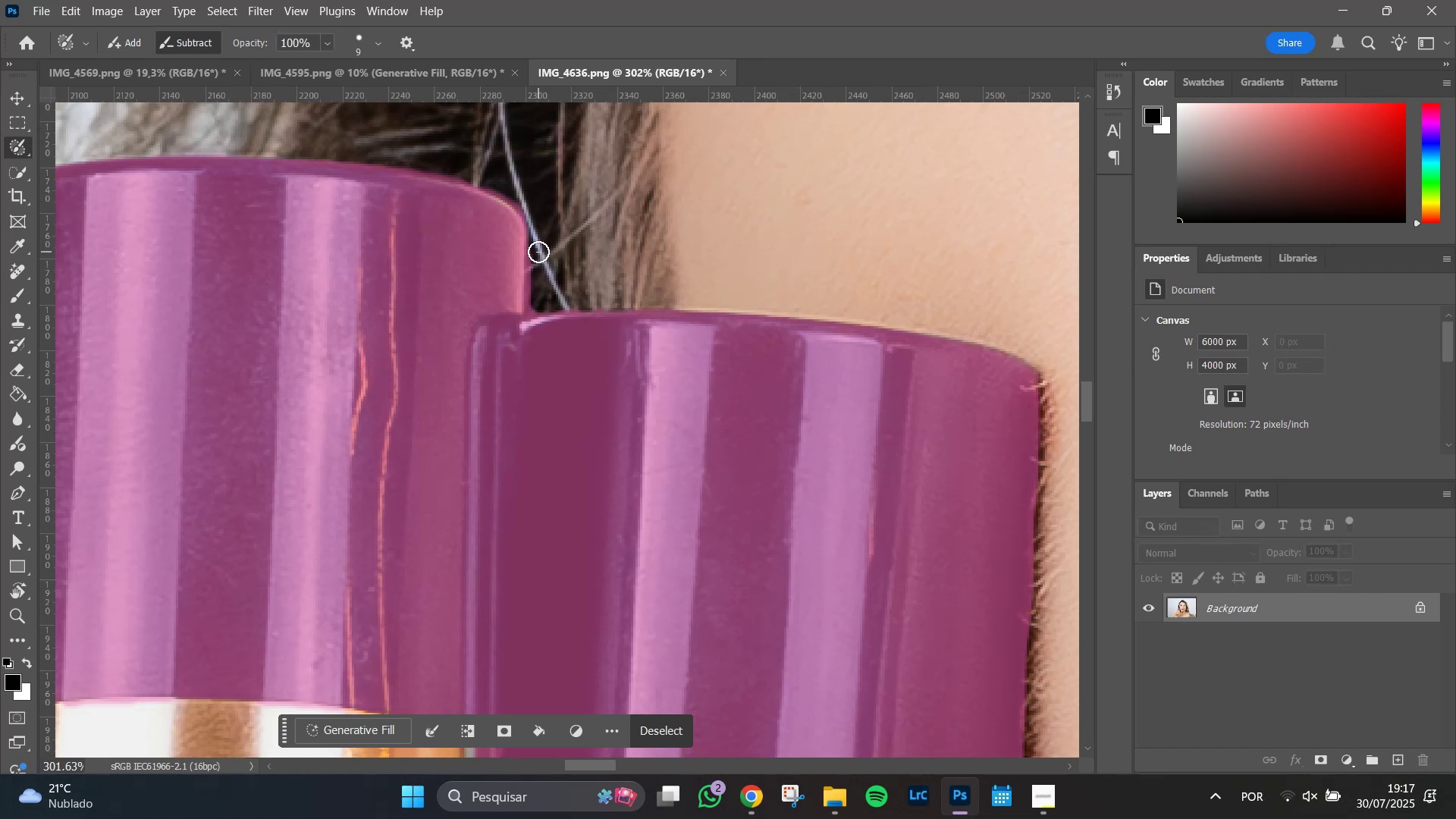 
hold_key(key=AltLeft, duration=1.51)
 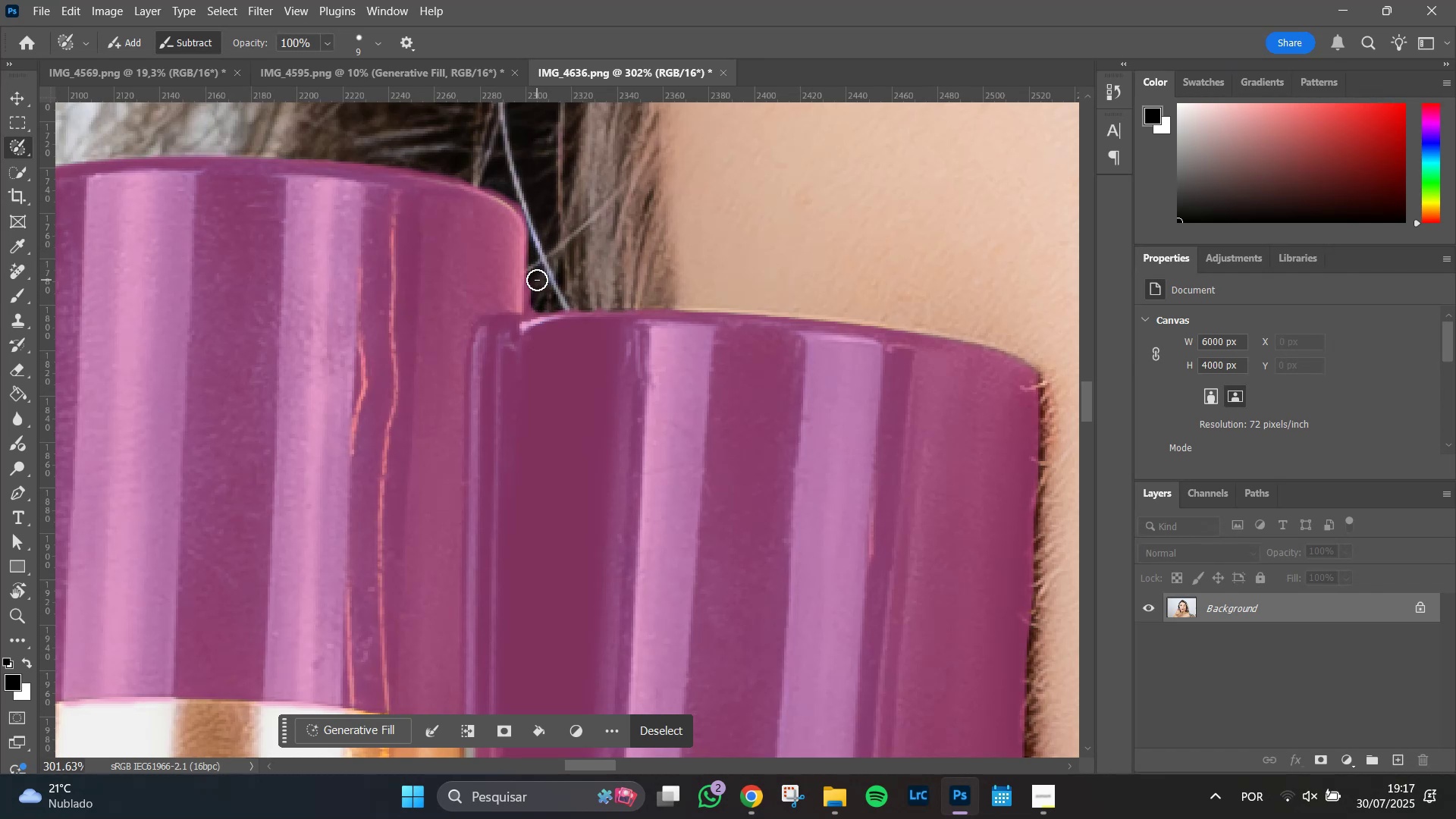 
hold_key(key=AltLeft, duration=1.51)
 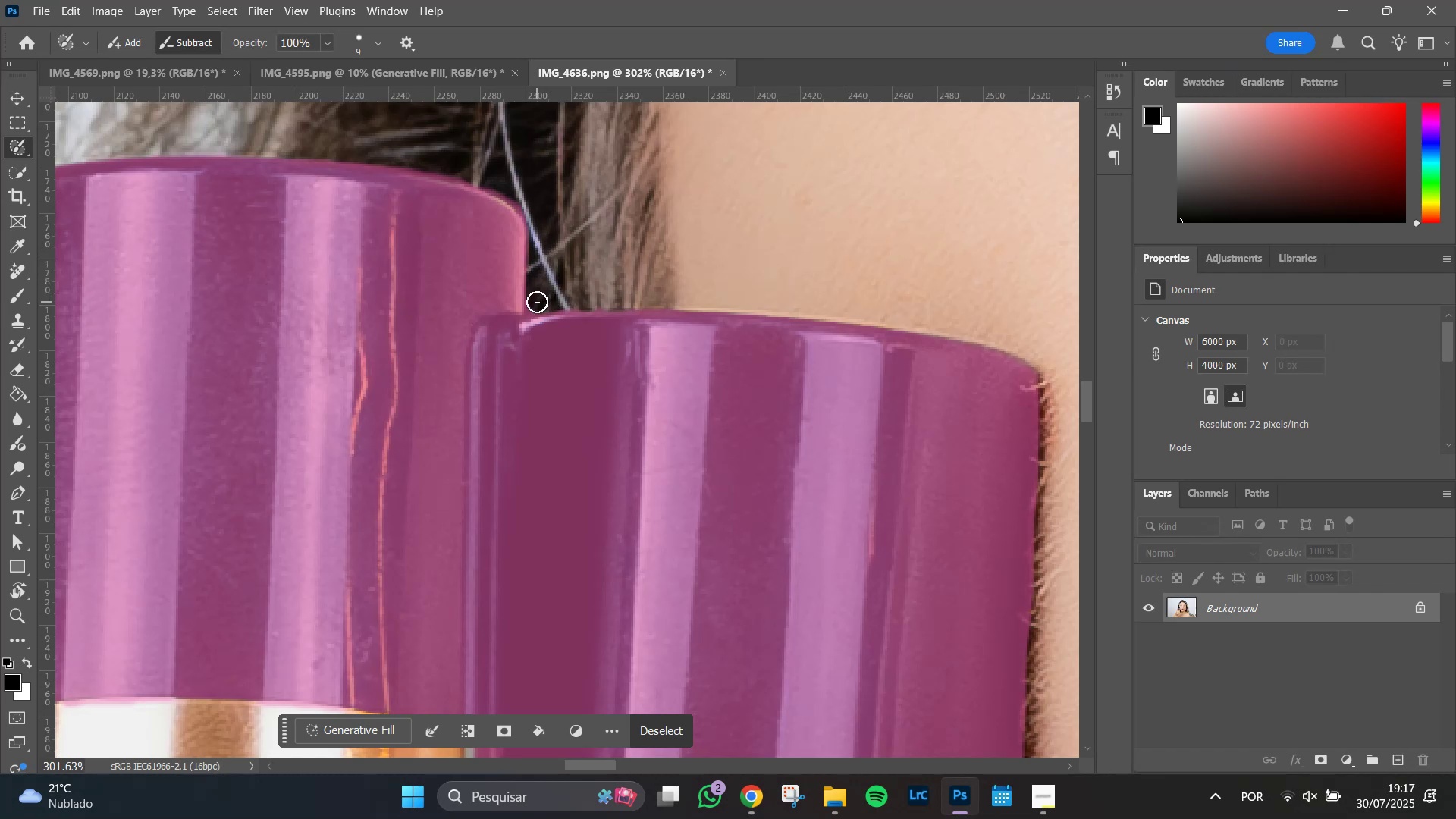 
hold_key(key=AltLeft, duration=1.0)
 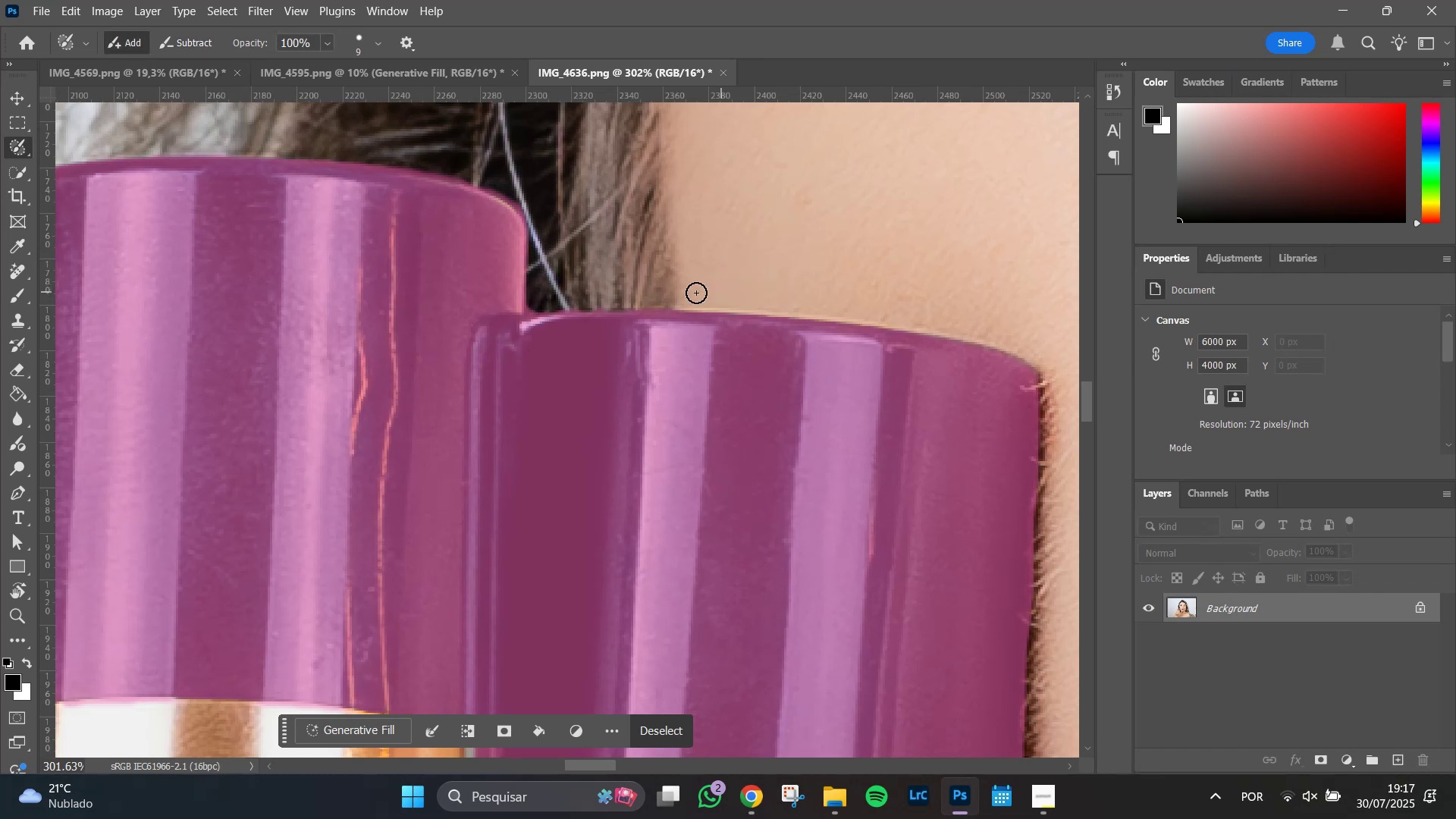 
hold_key(key=Space, duration=1.51)
 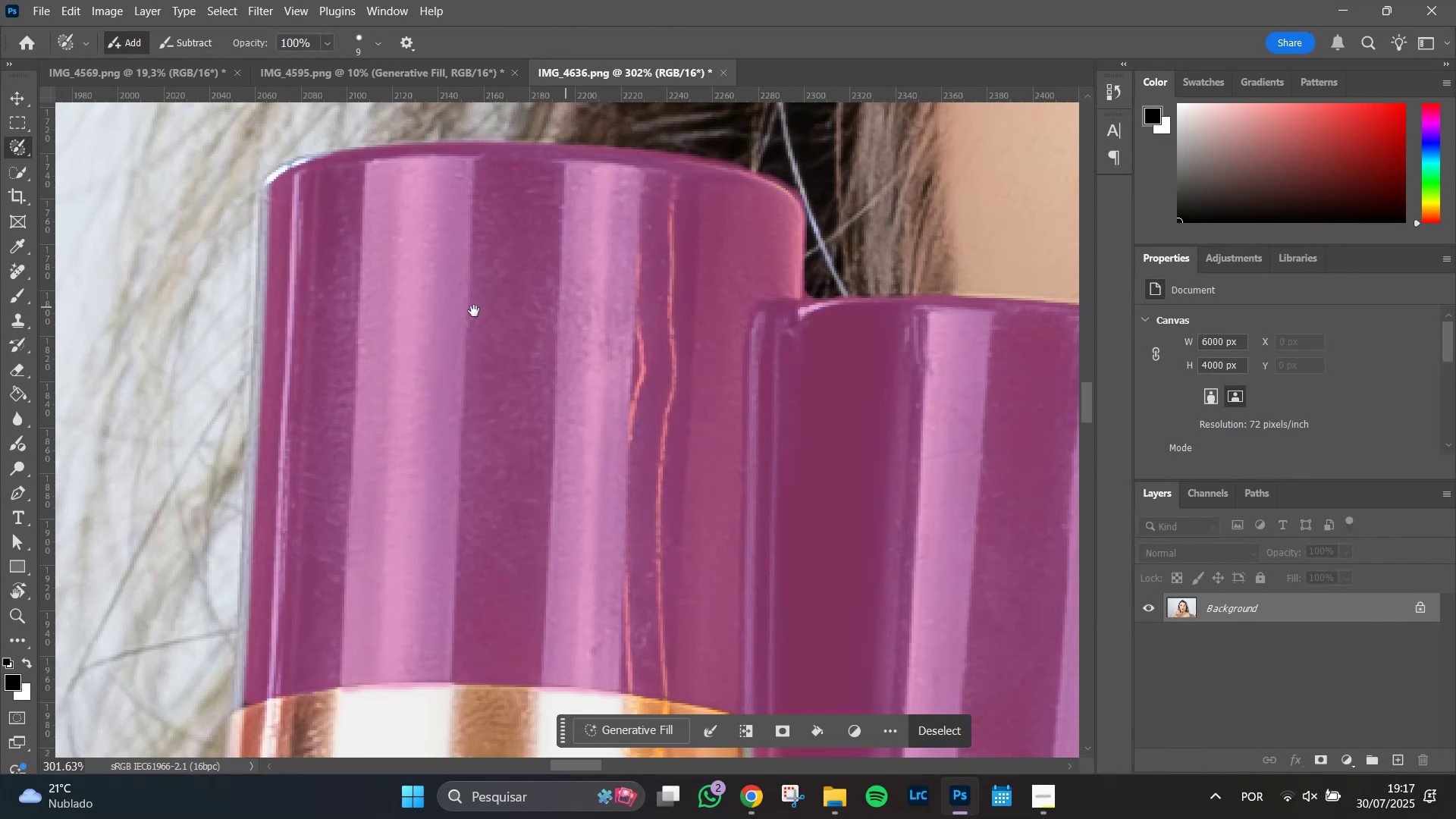 
key(Space)
 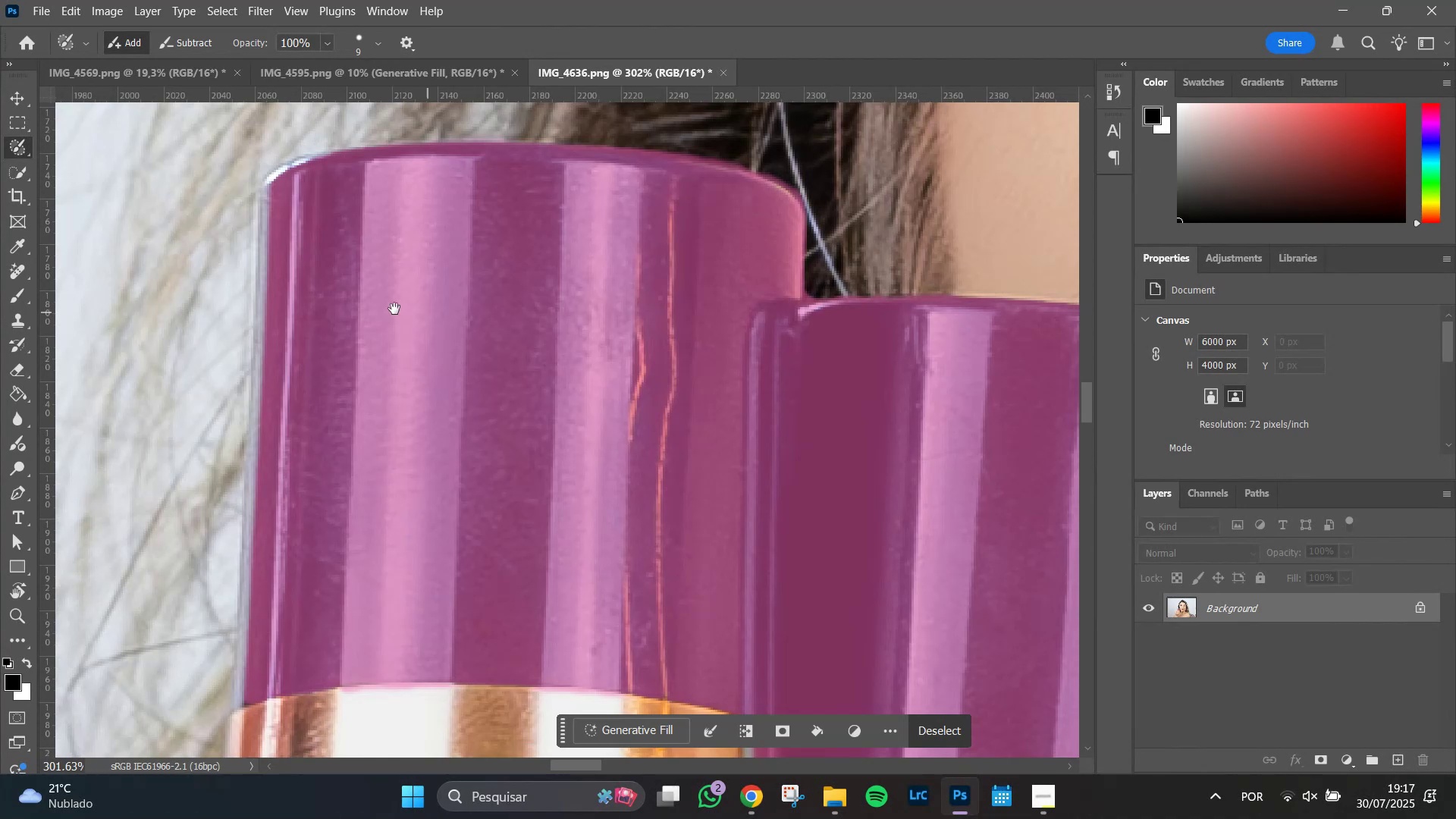 
key(Space)
 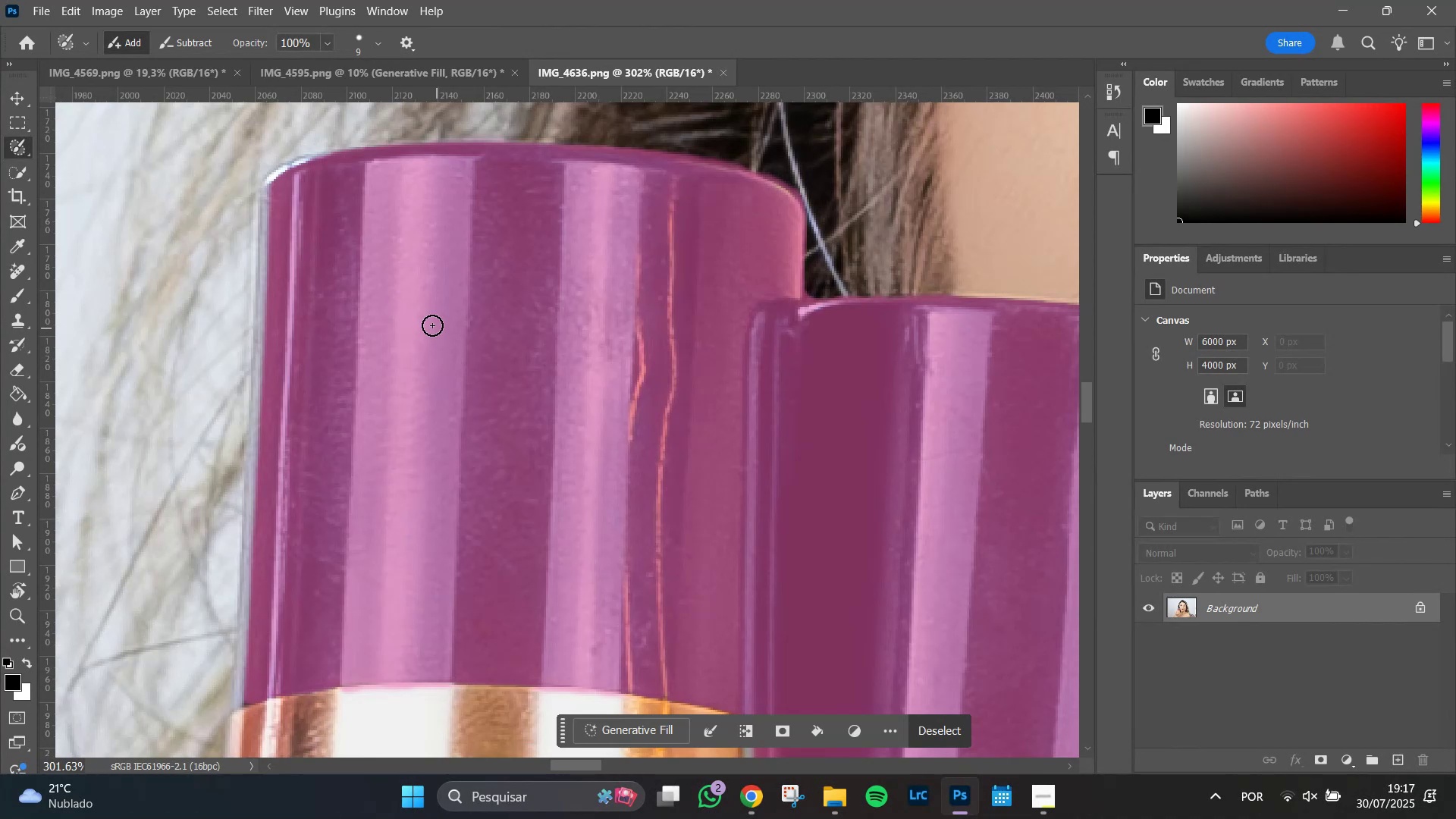 
hold_key(key=Space, duration=0.85)
 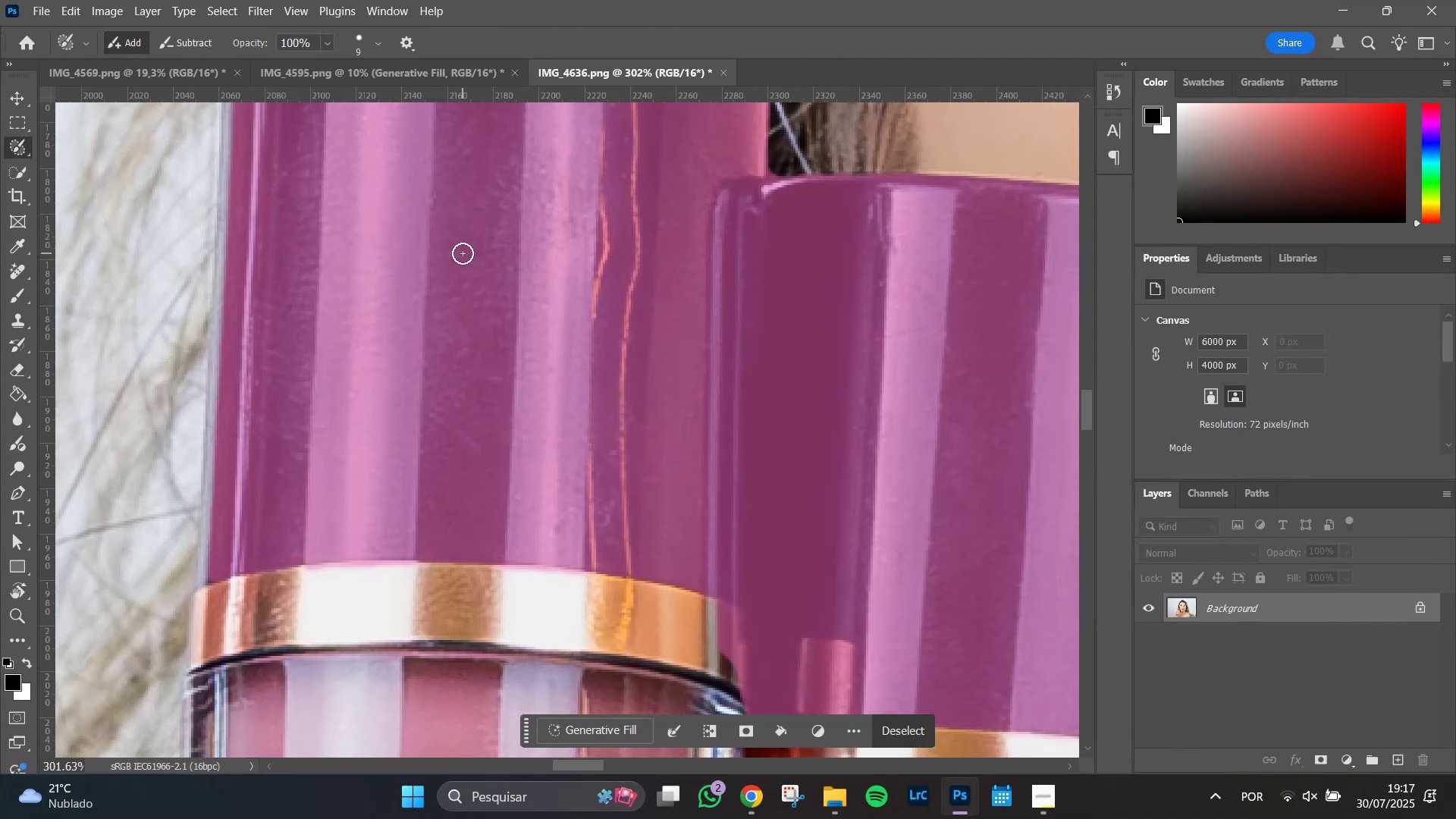 
hold_key(key=AltLeft, duration=1.51)
scroll: coordinate [579, 319], scroll_direction: down, amount: 5.0
 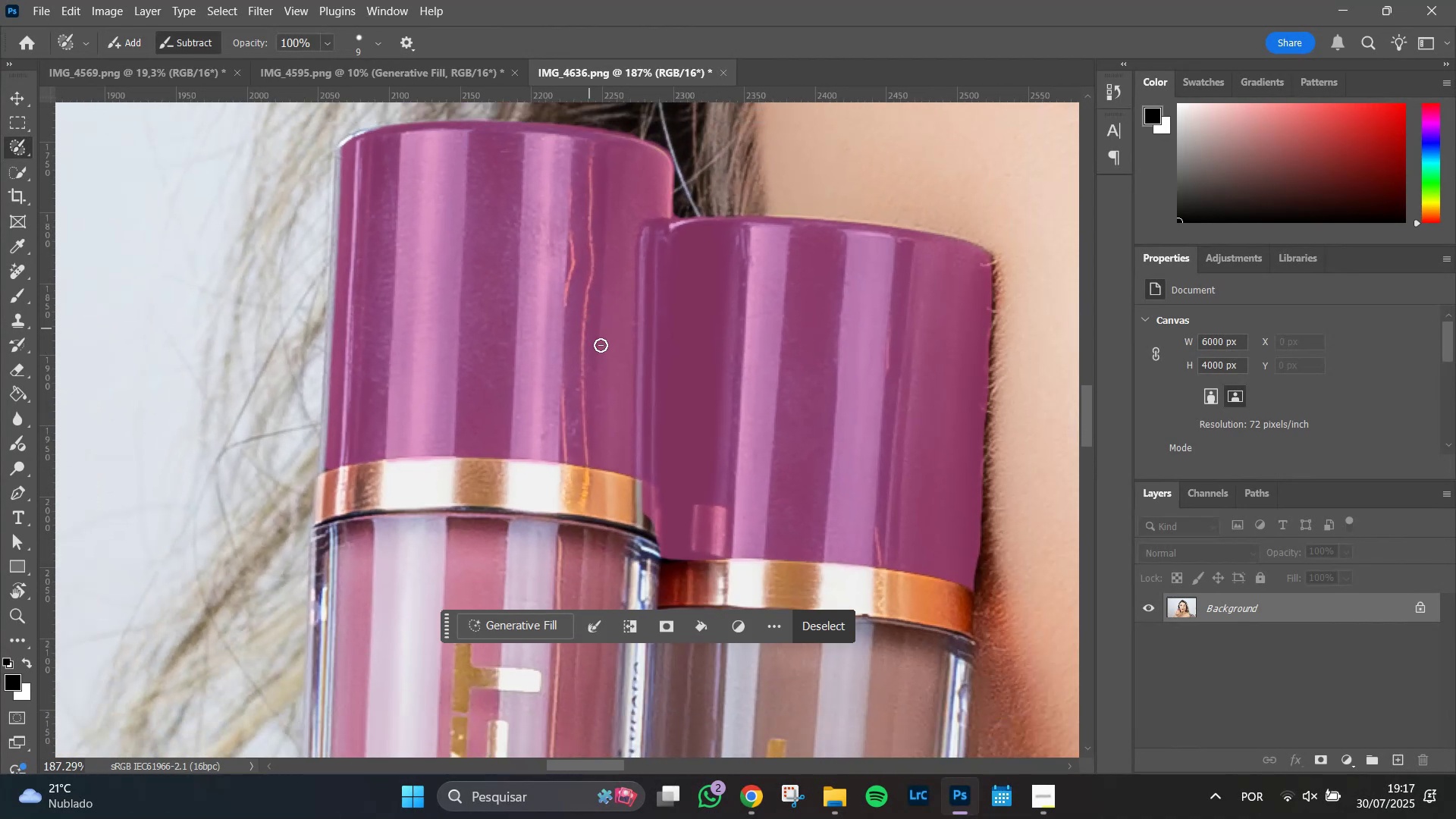 
hold_key(key=AltLeft, duration=0.66)
scroll: coordinate [676, 398], scroll_direction: up, amount: 9.0
 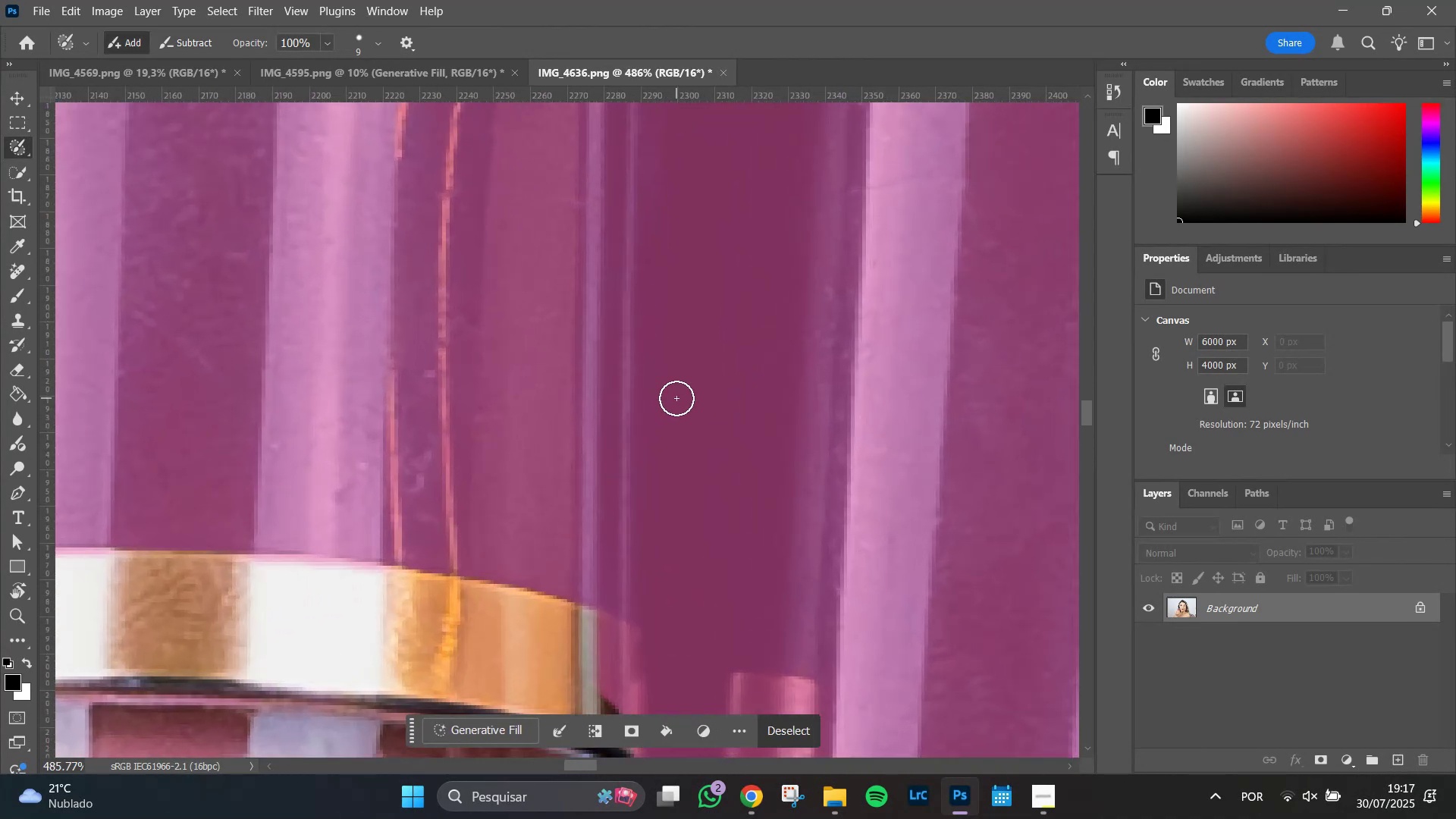 
hold_key(key=Space, duration=1.51)
 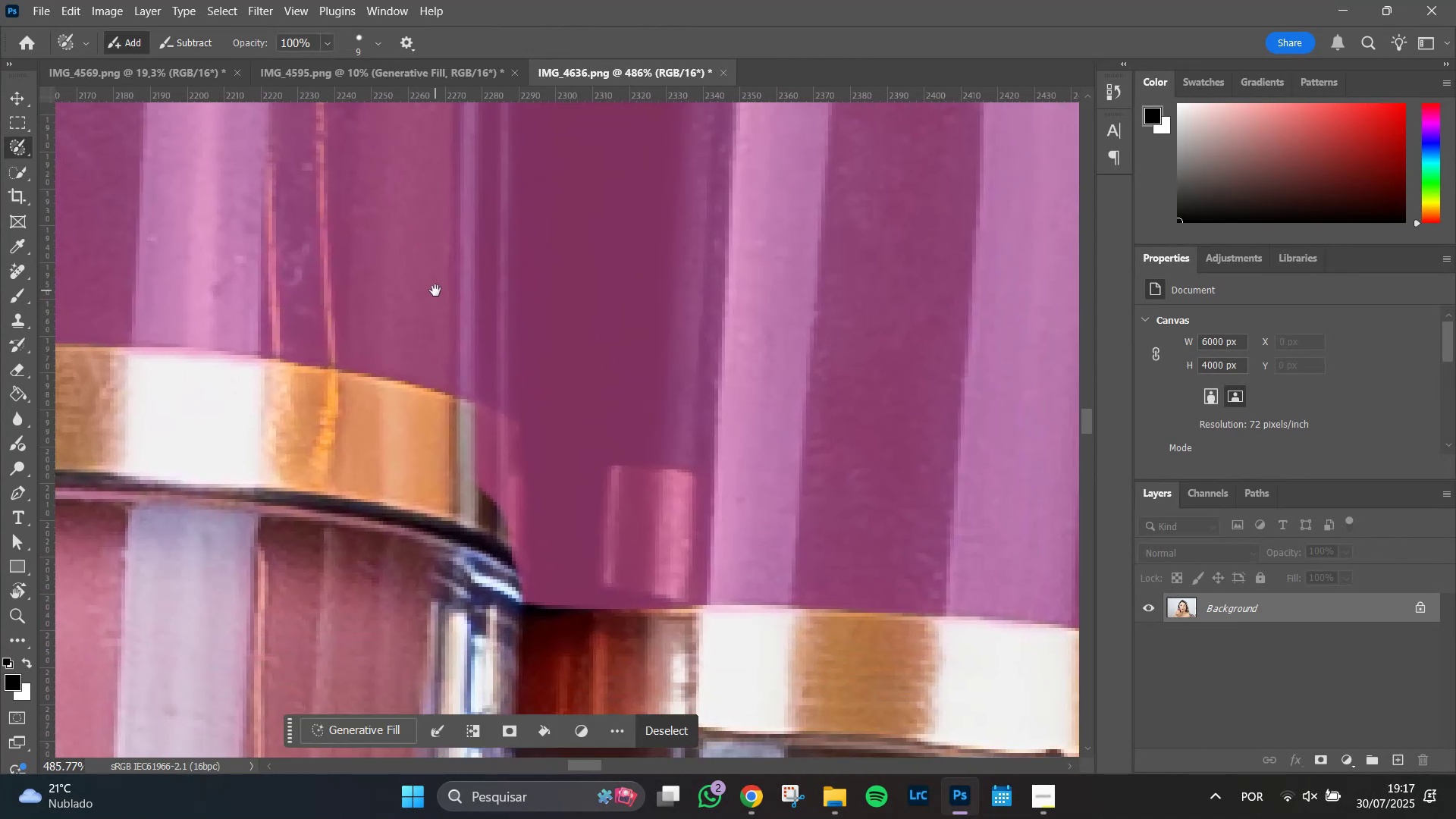 
hold_key(key=Space, duration=0.66)
 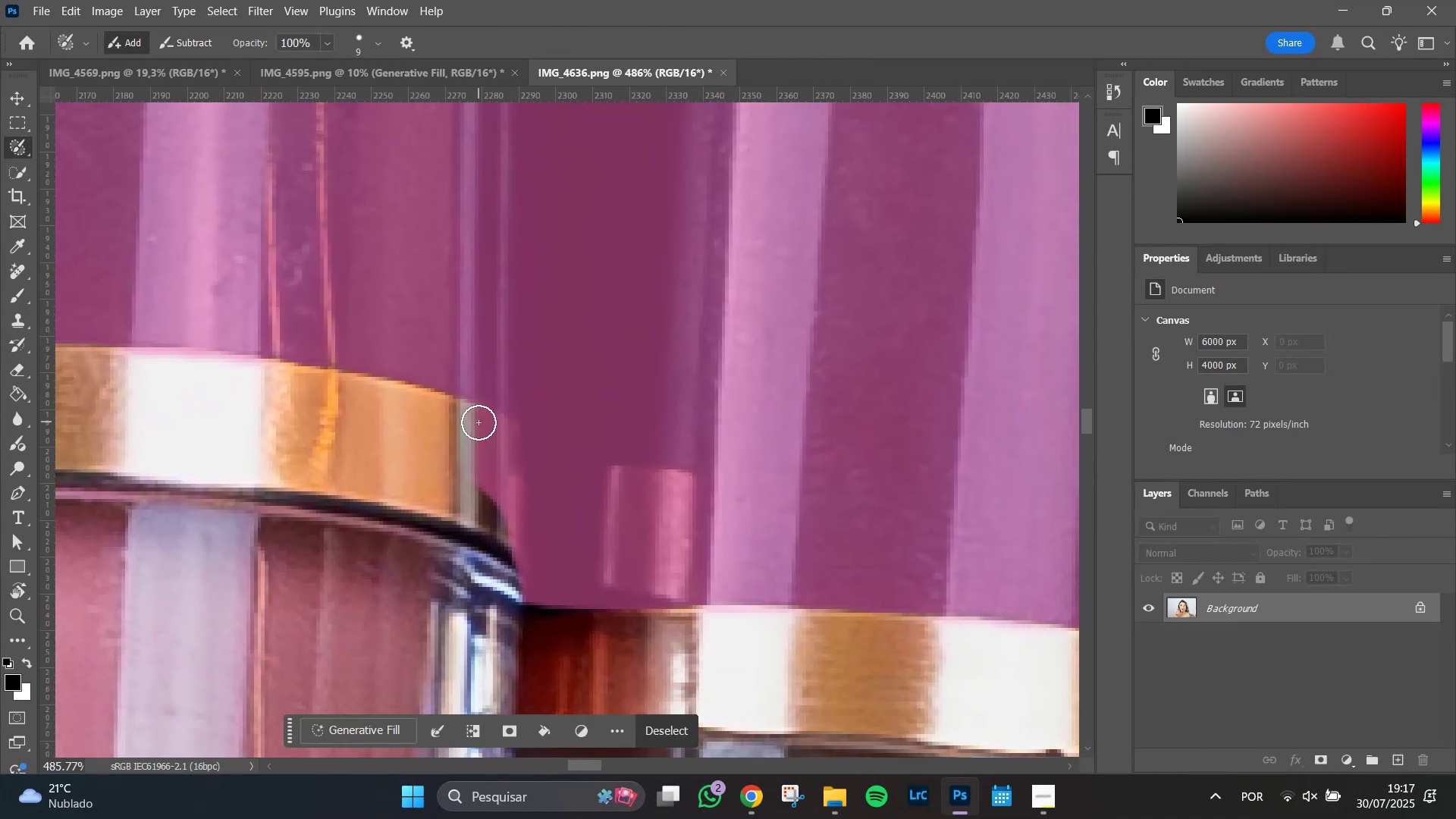 
hold_key(key=AltLeft, duration=1.51)
 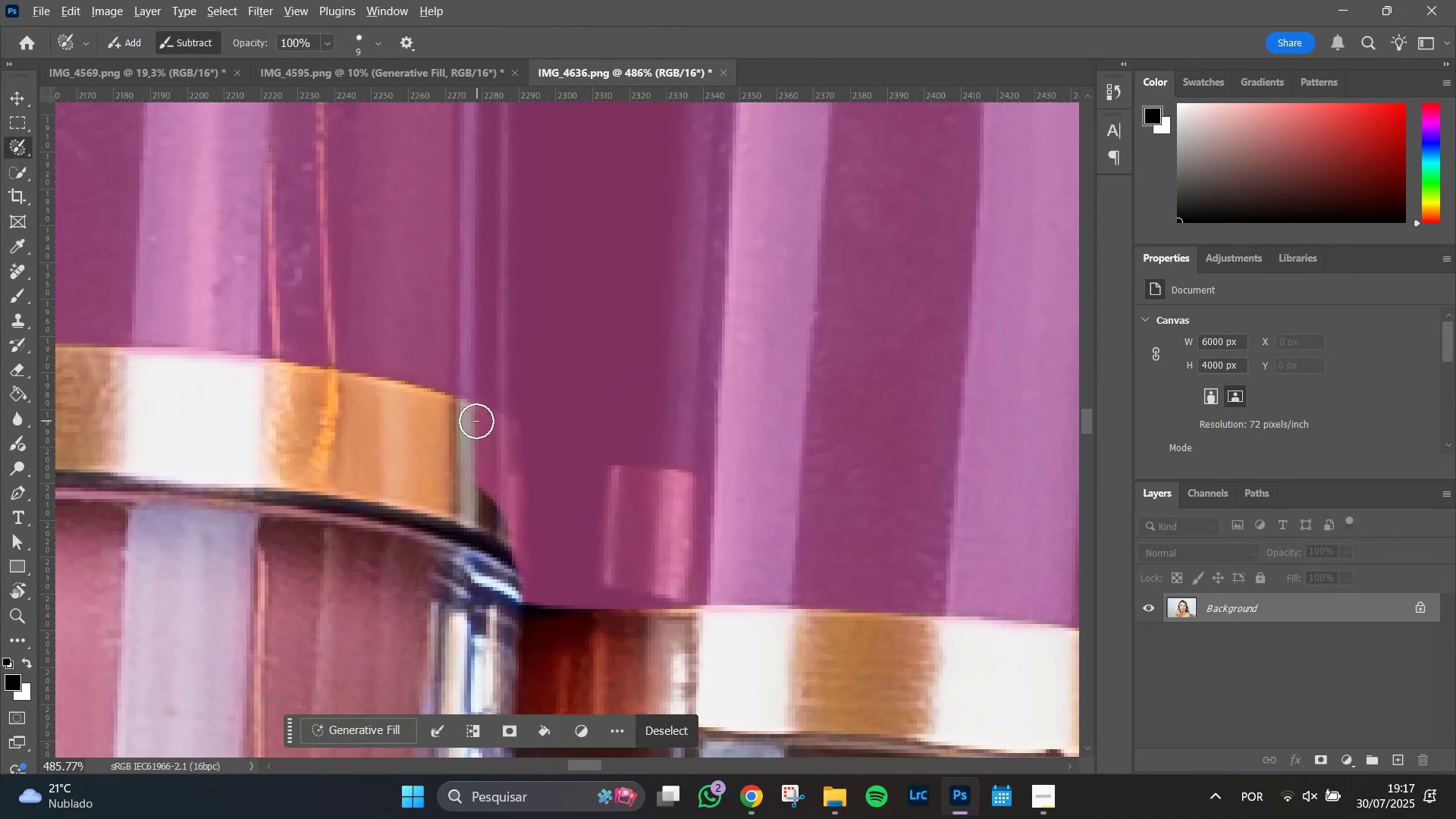 
hold_key(key=AltLeft, duration=1.51)
 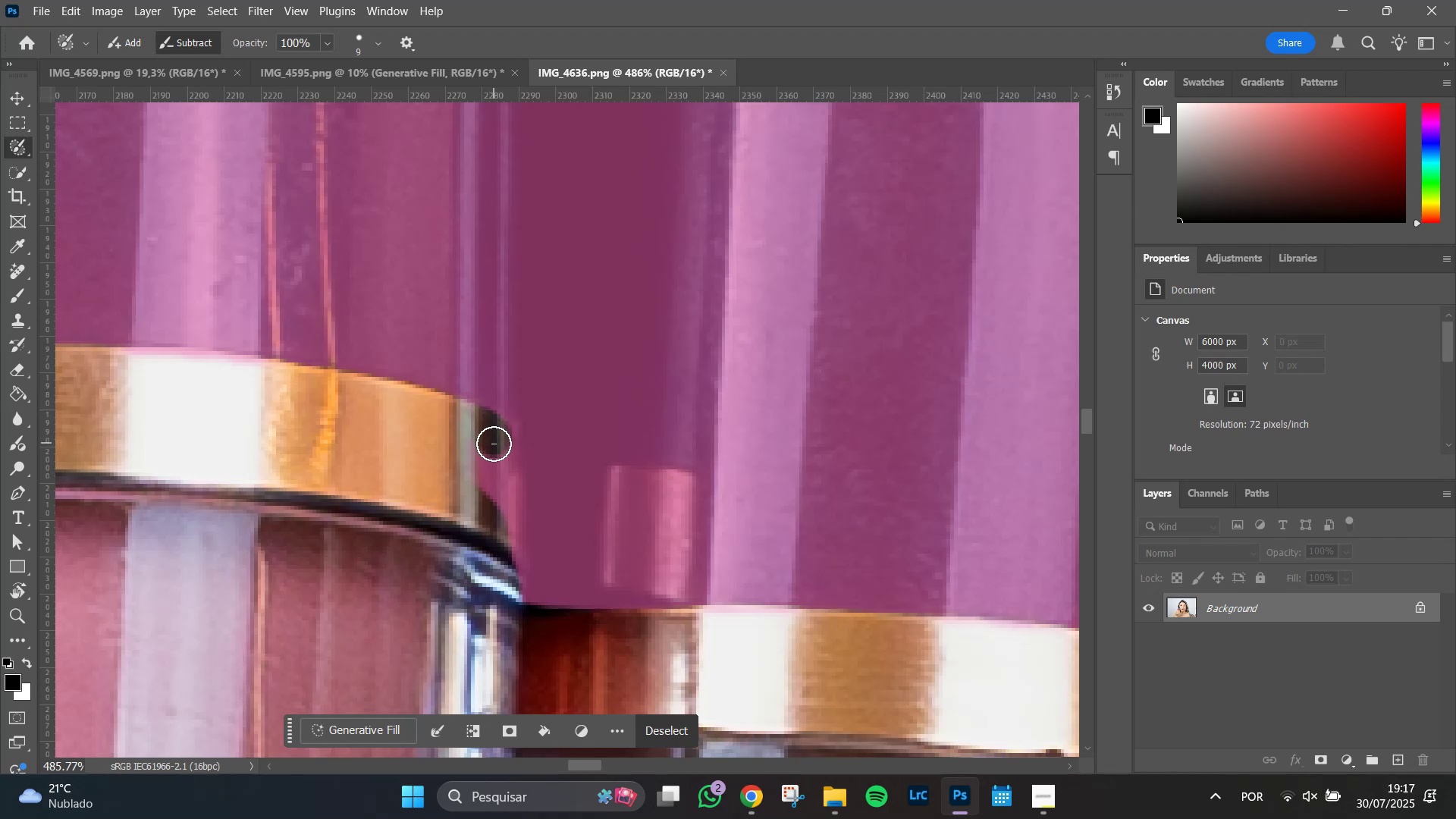 
hold_key(key=AltLeft, duration=1.51)
 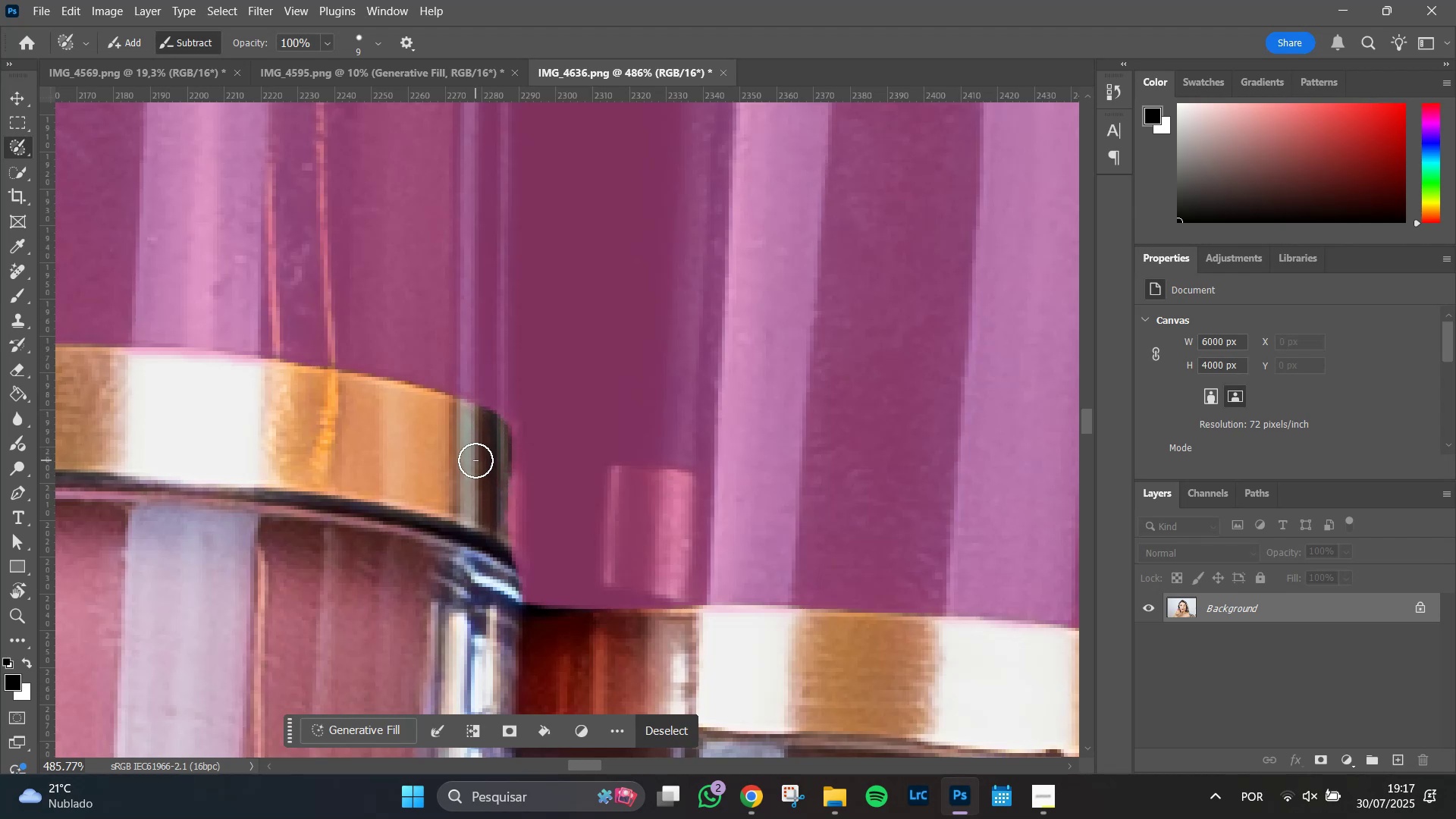 
hold_key(key=AltLeft, duration=1.51)
 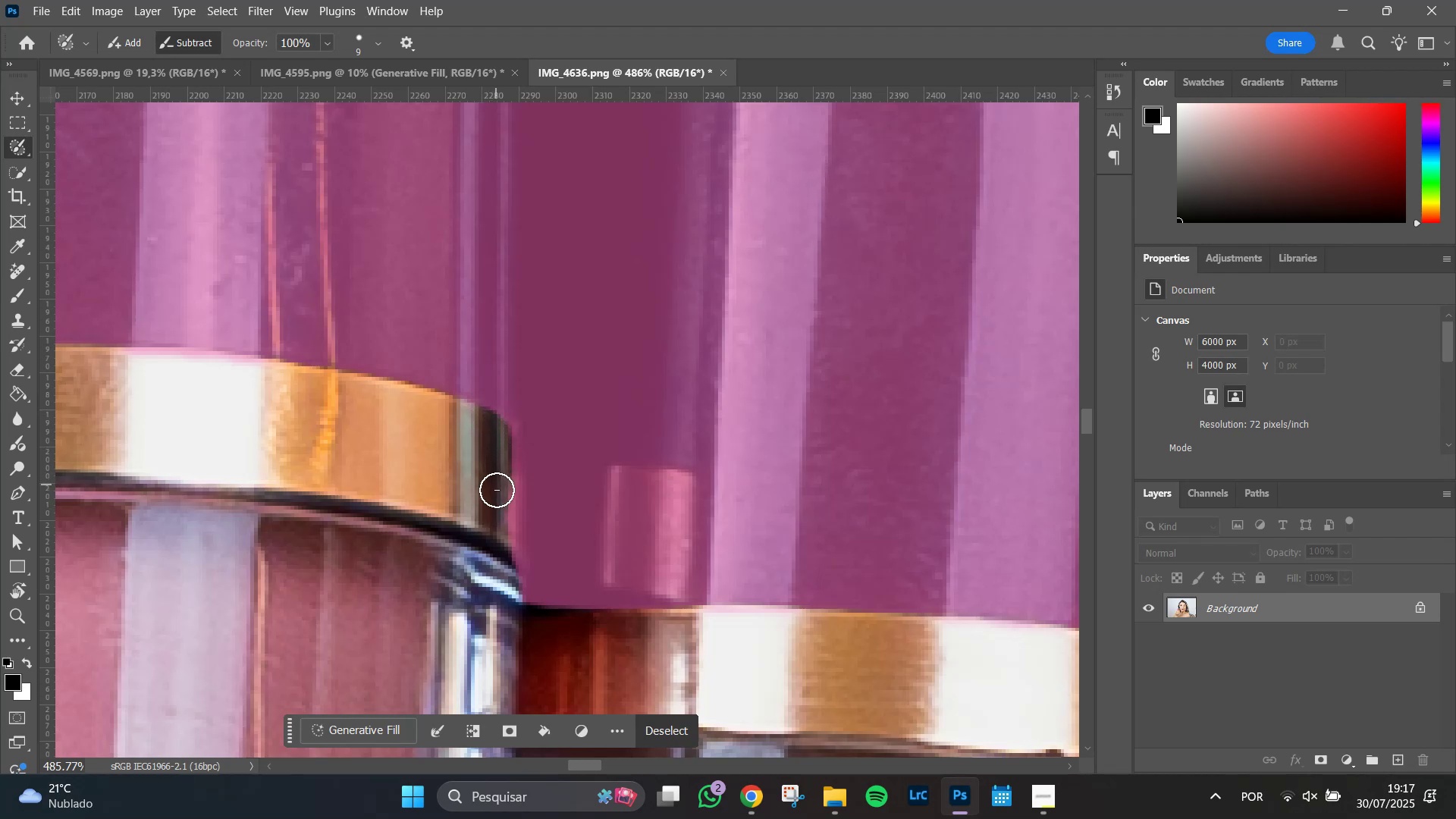 
hold_key(key=AltLeft, duration=1.51)
 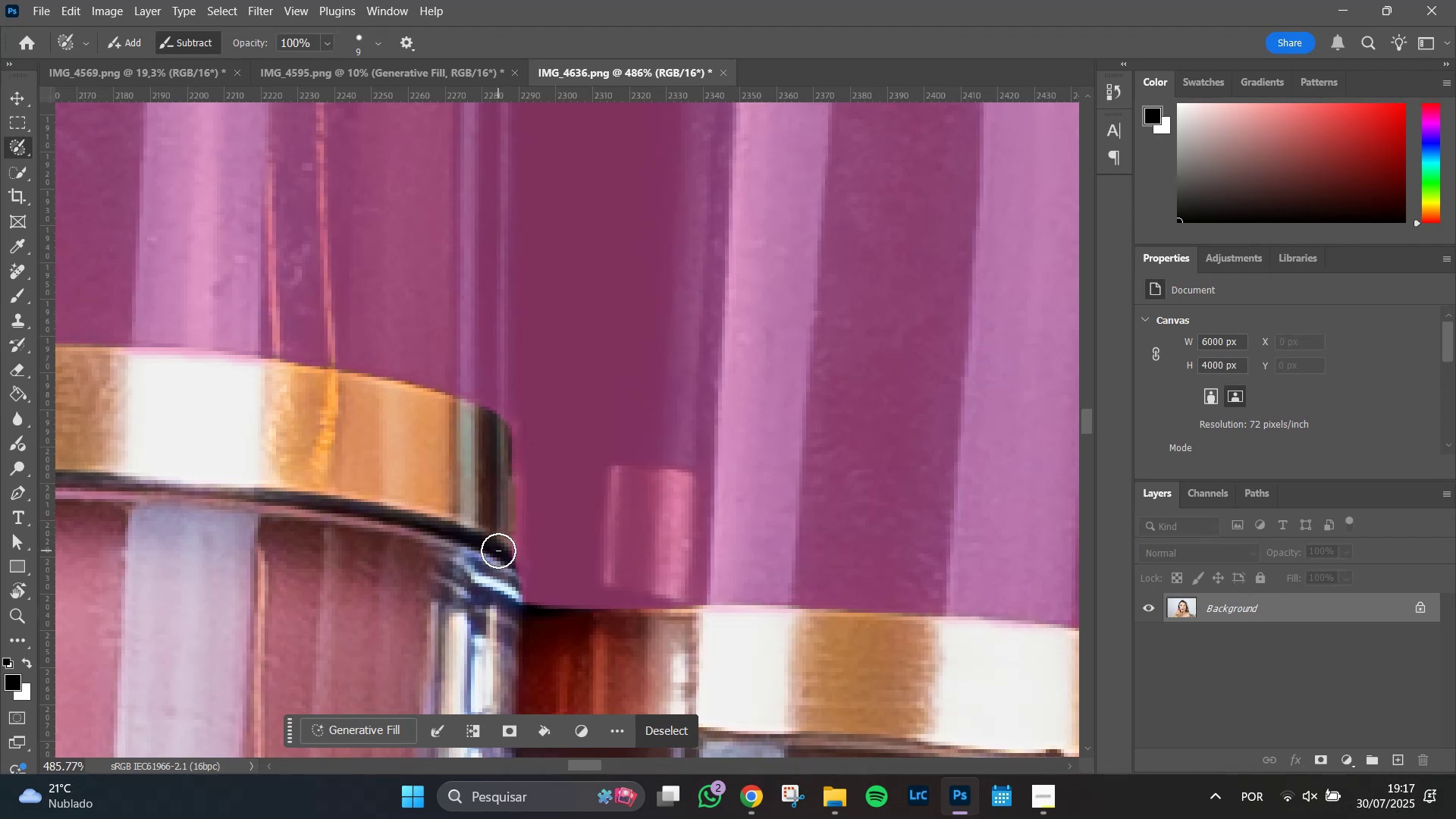 
hold_key(key=AltLeft, duration=1.51)
 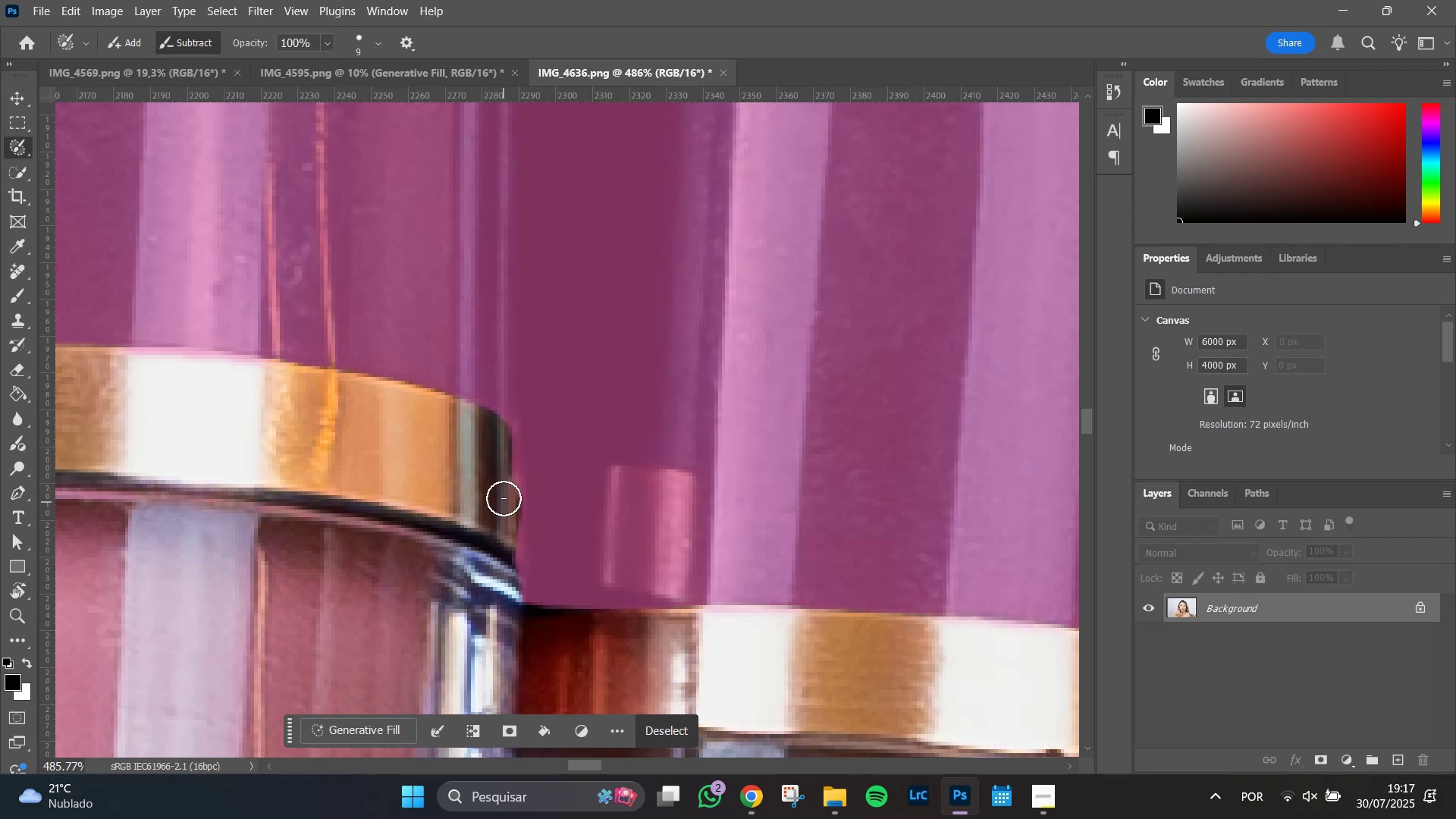 
hold_key(key=AltLeft, duration=1.51)
 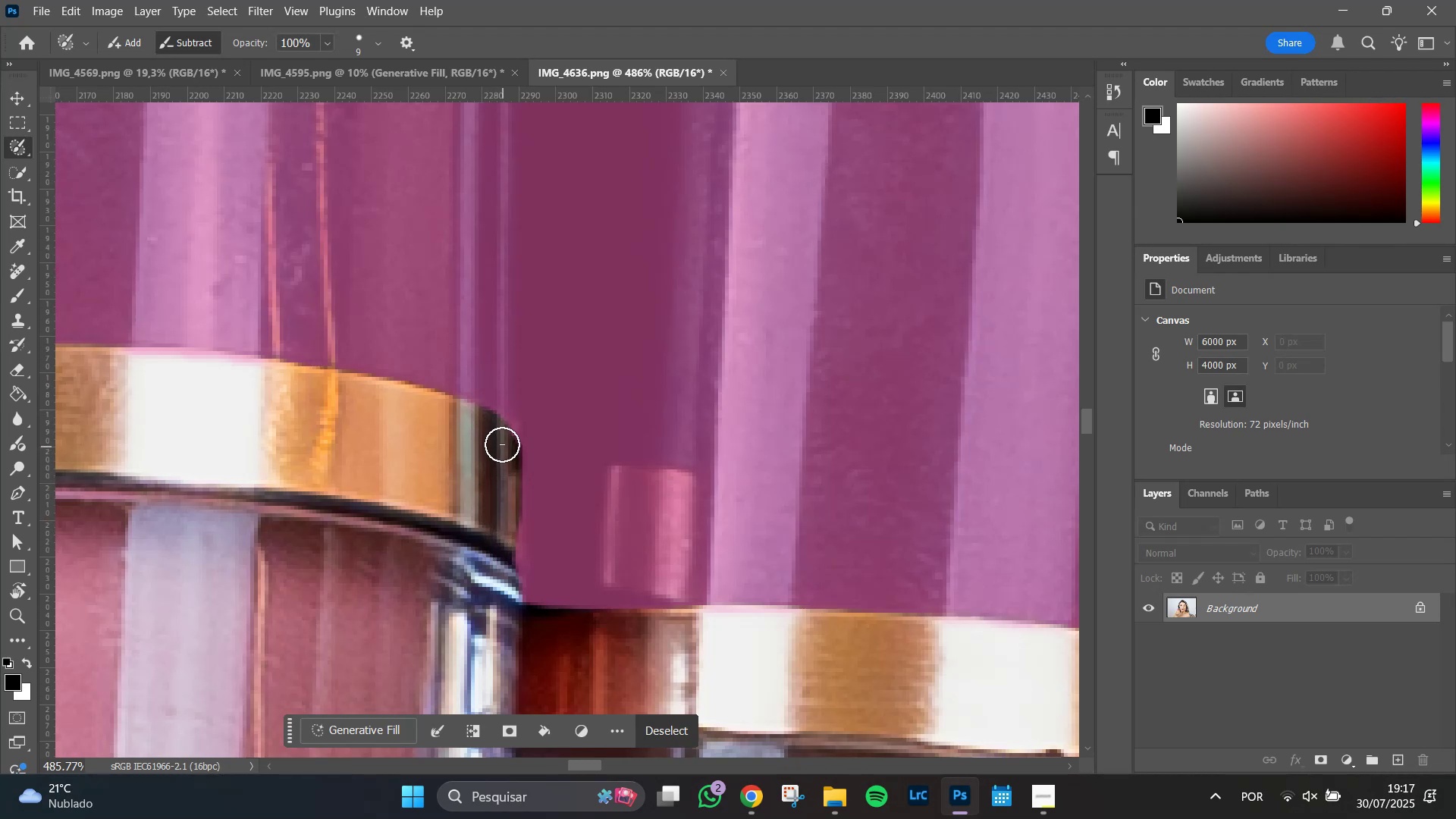 
hold_key(key=AltLeft, duration=1.51)
 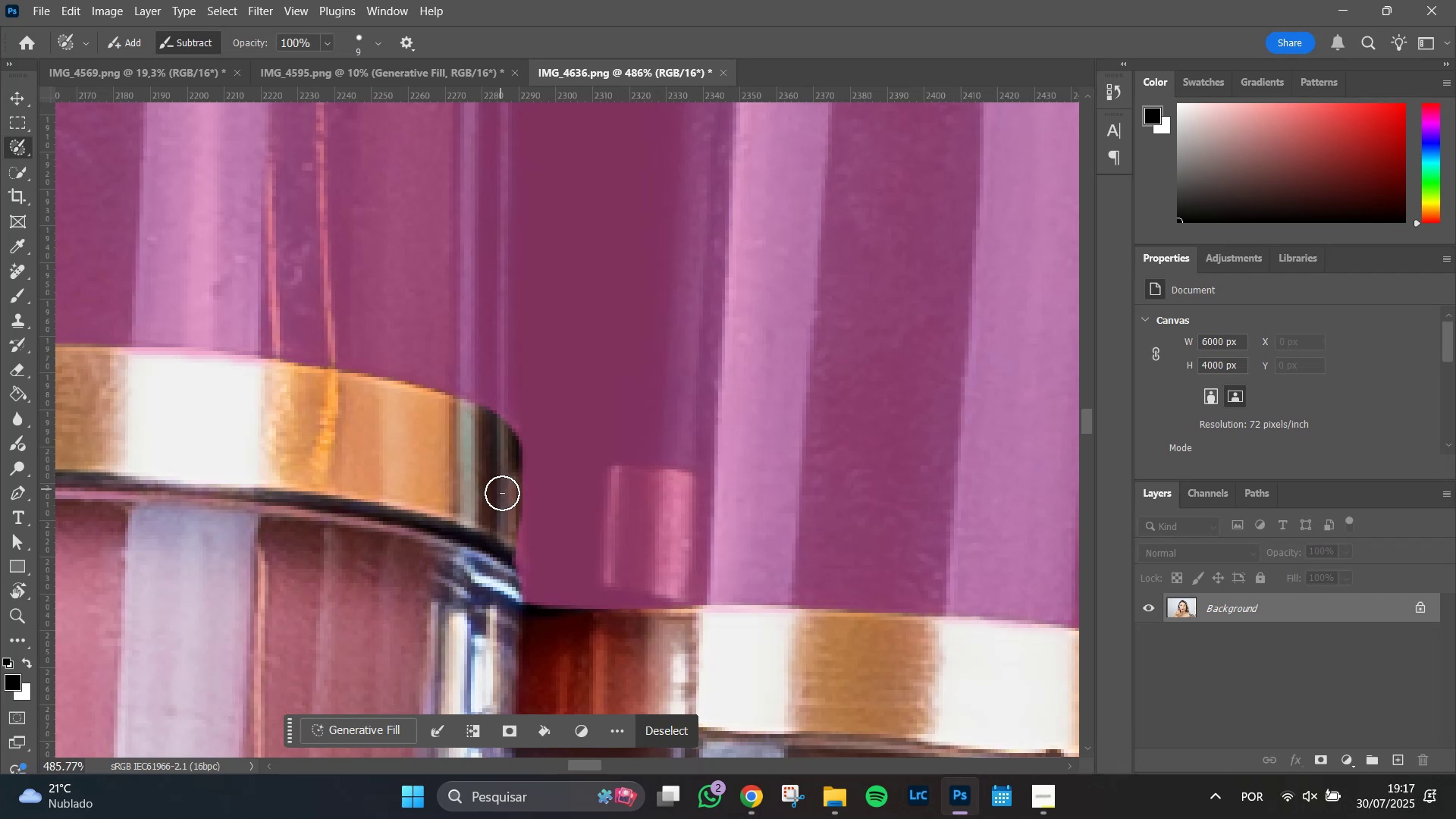 
hold_key(key=AltLeft, duration=1.51)
 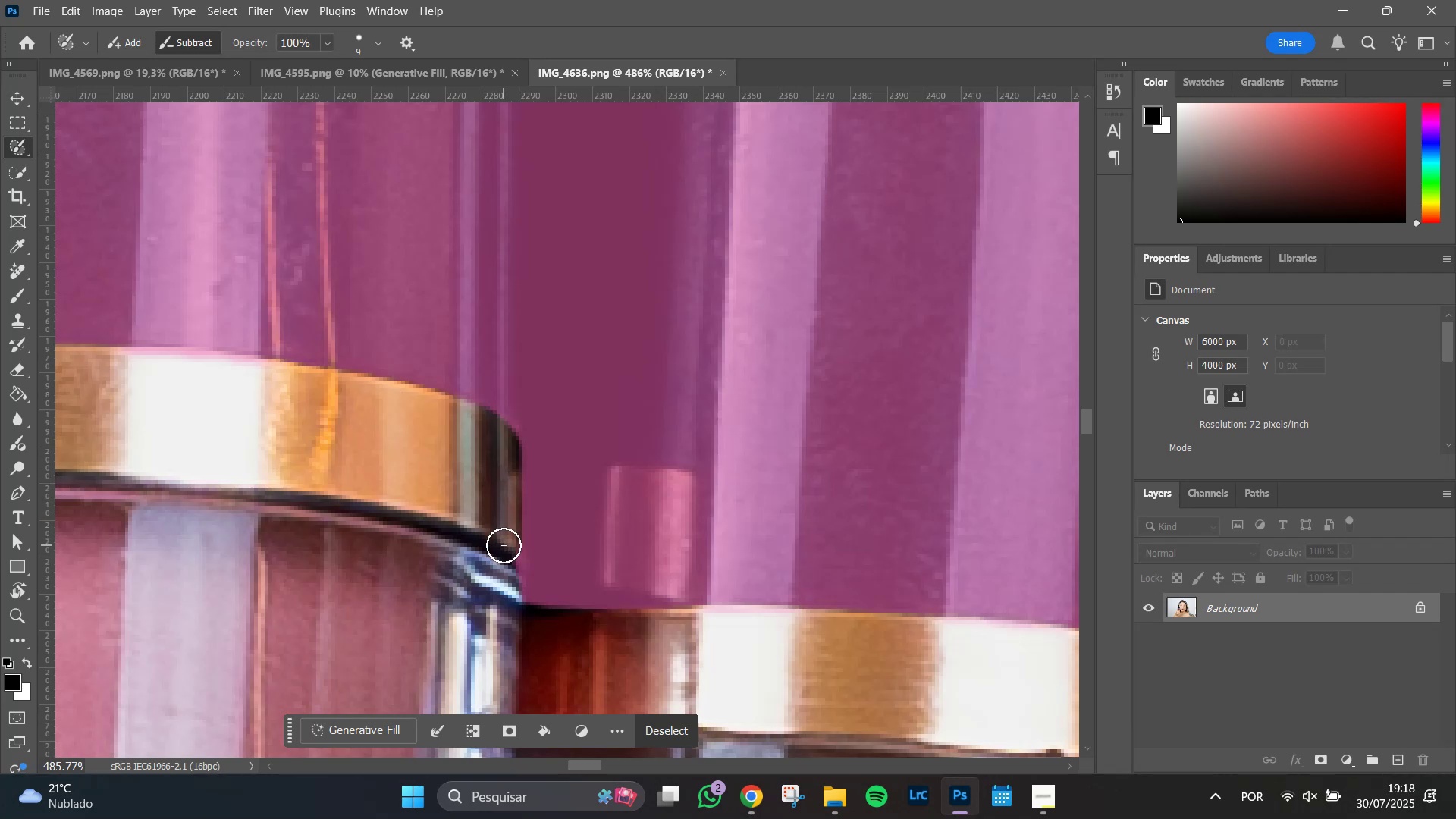 
hold_key(key=AltLeft, duration=1.52)
 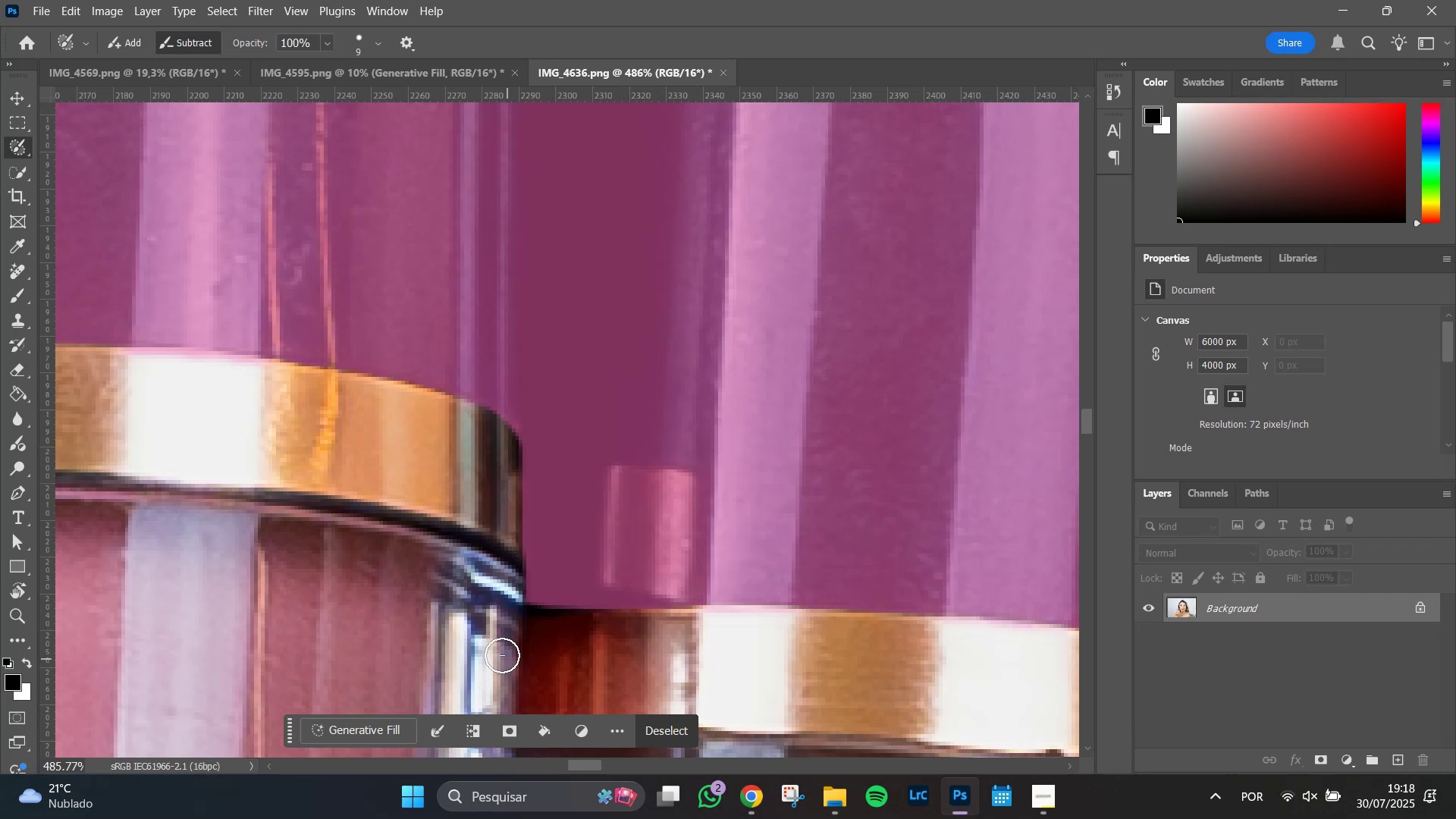 
hold_key(key=AltLeft, duration=0.57)
 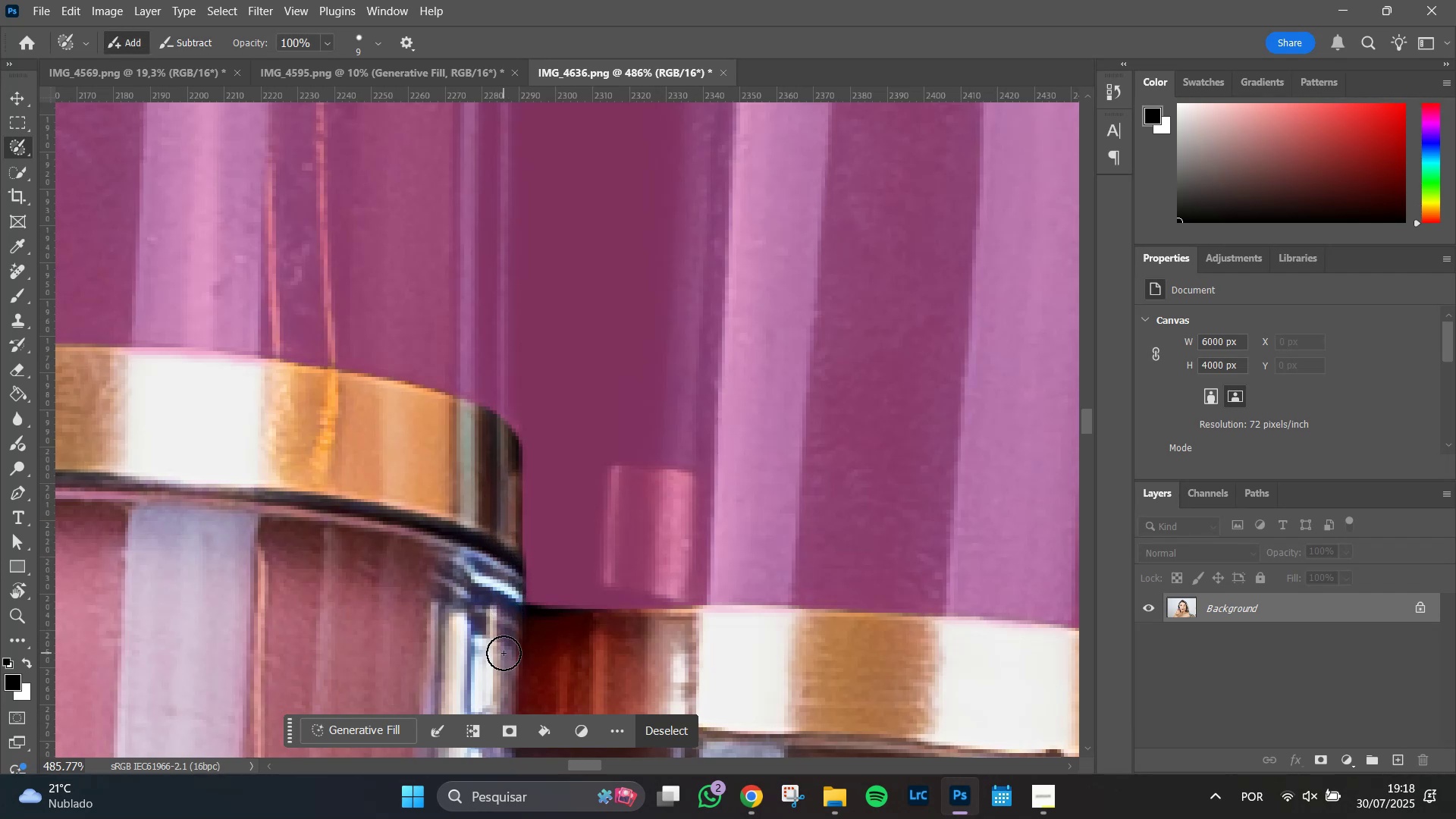 
hold_key(key=AltLeft, duration=1.51)
scroll: coordinate [482, 611], scroll_direction: down, amount: 10.0
 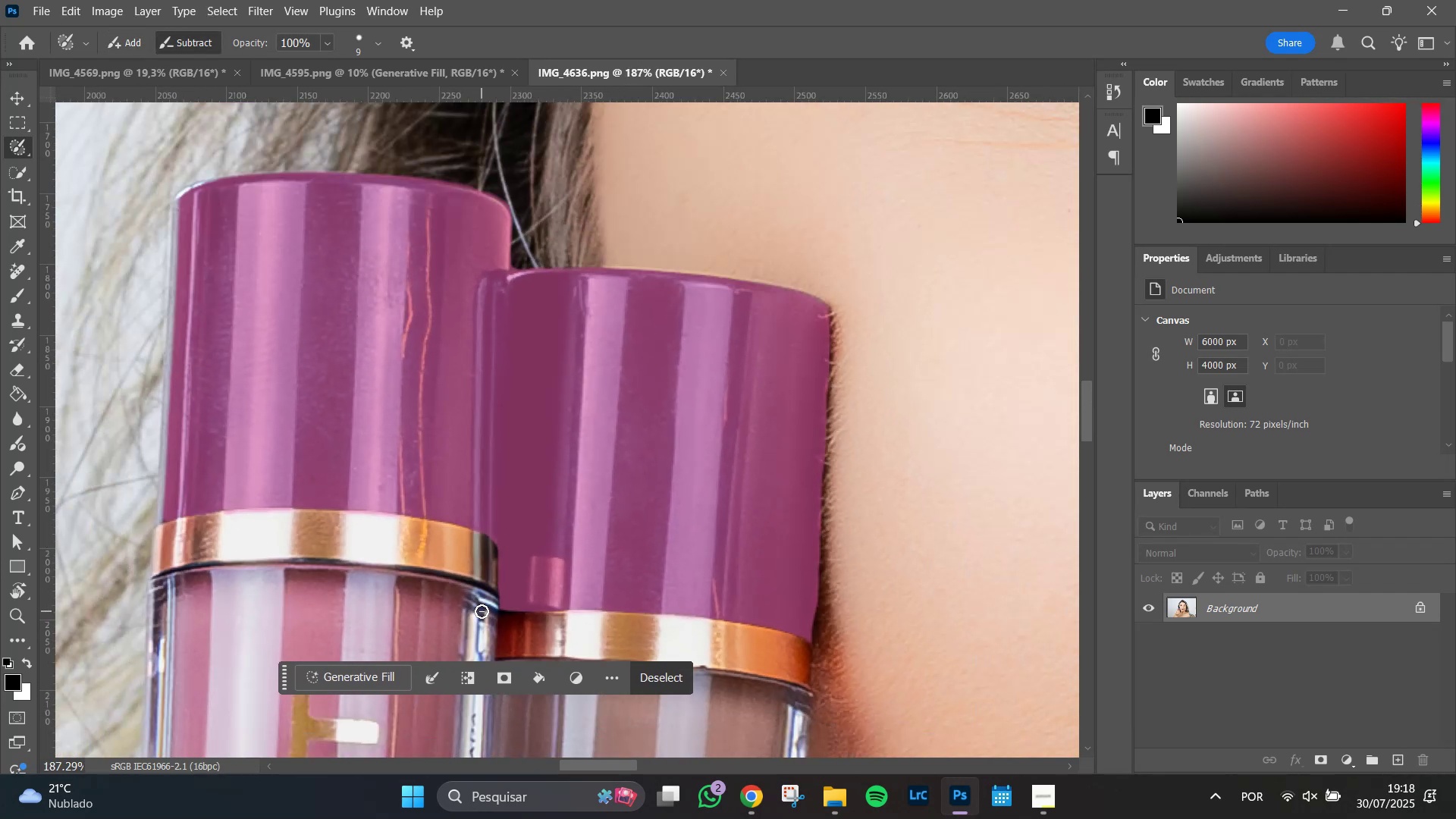 
hold_key(key=AltLeft, duration=1.51)
 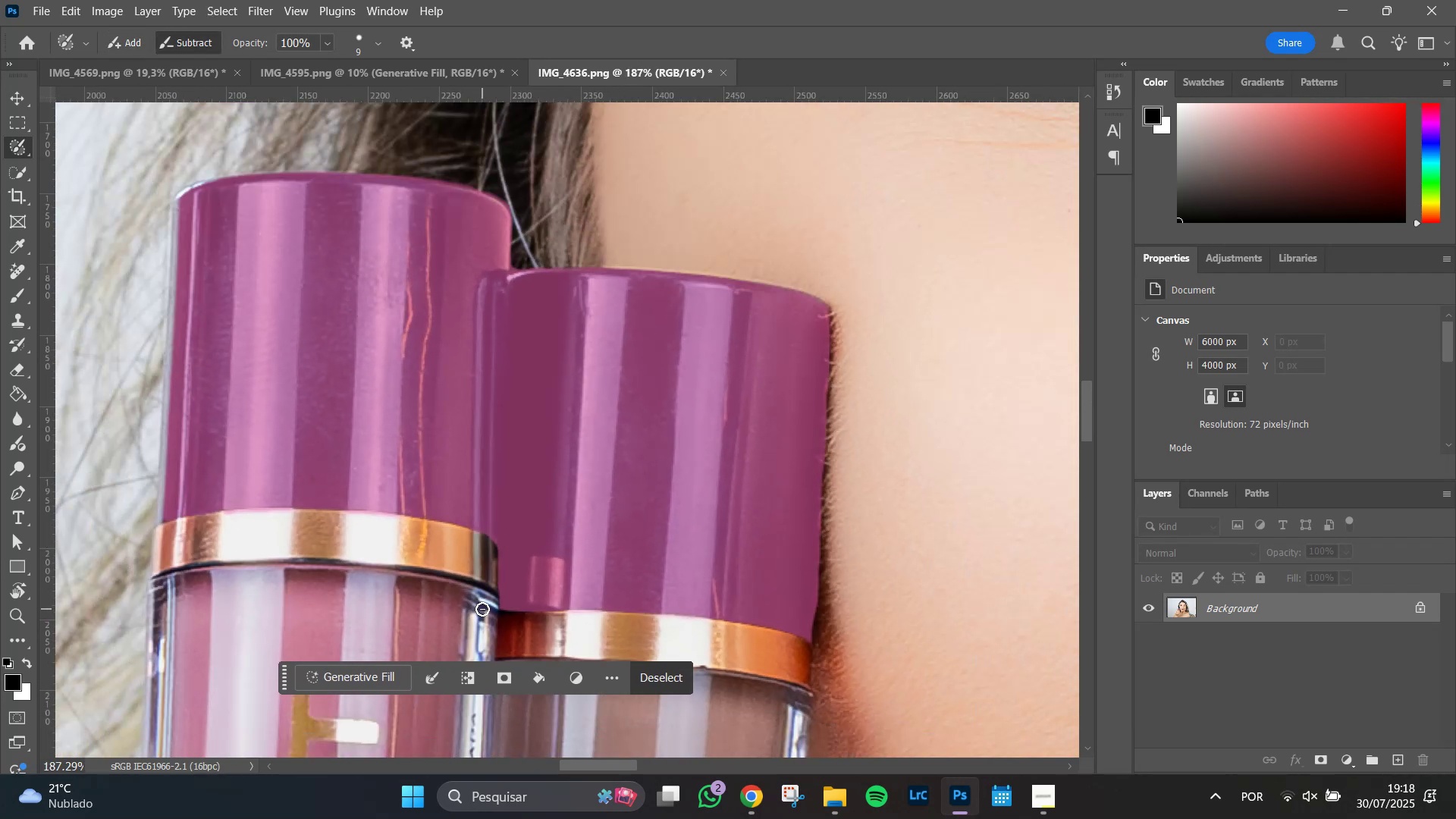 
hold_key(key=AltLeft, duration=0.79)
 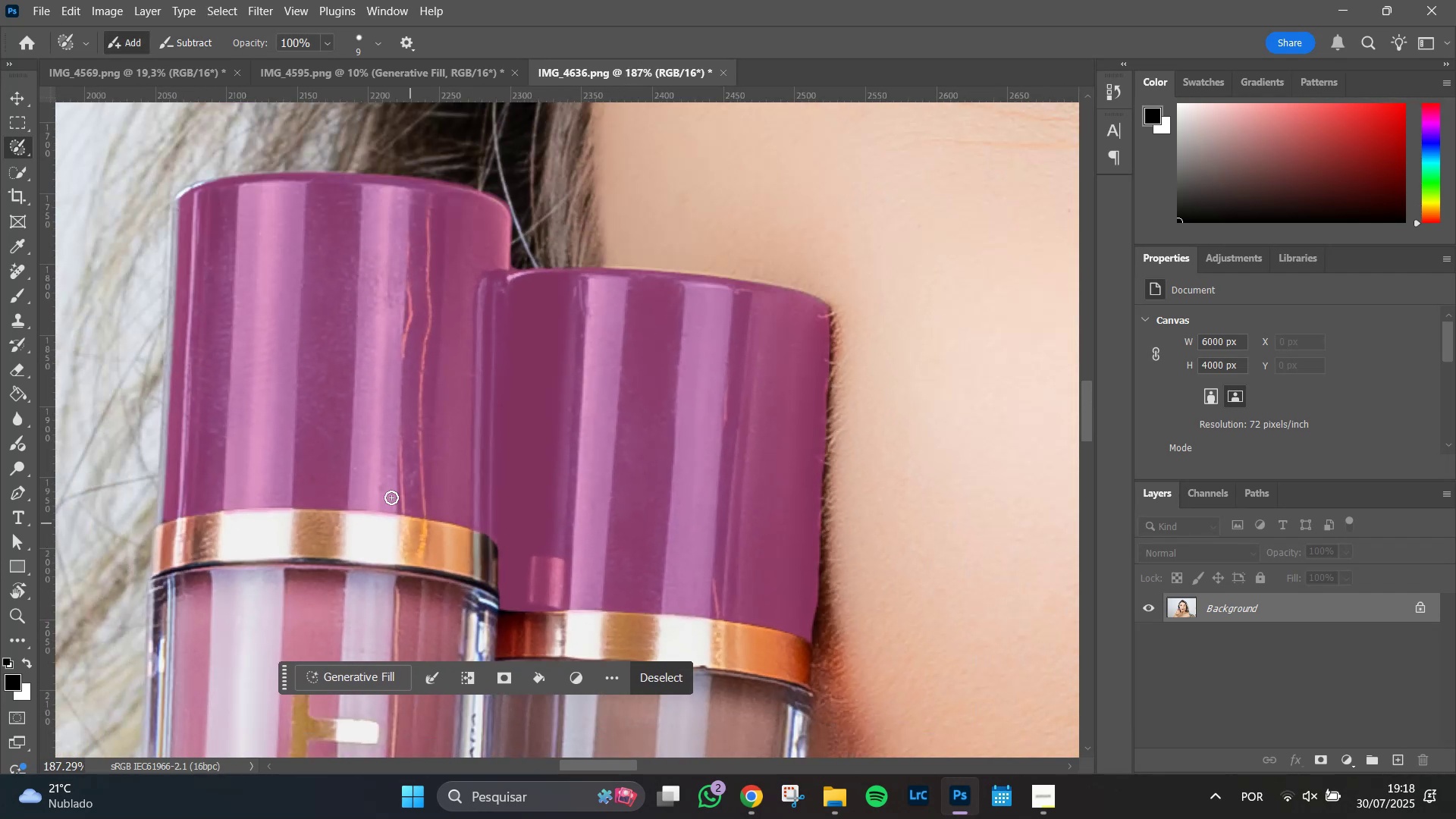 
hold_key(key=Space, duration=1.23)
 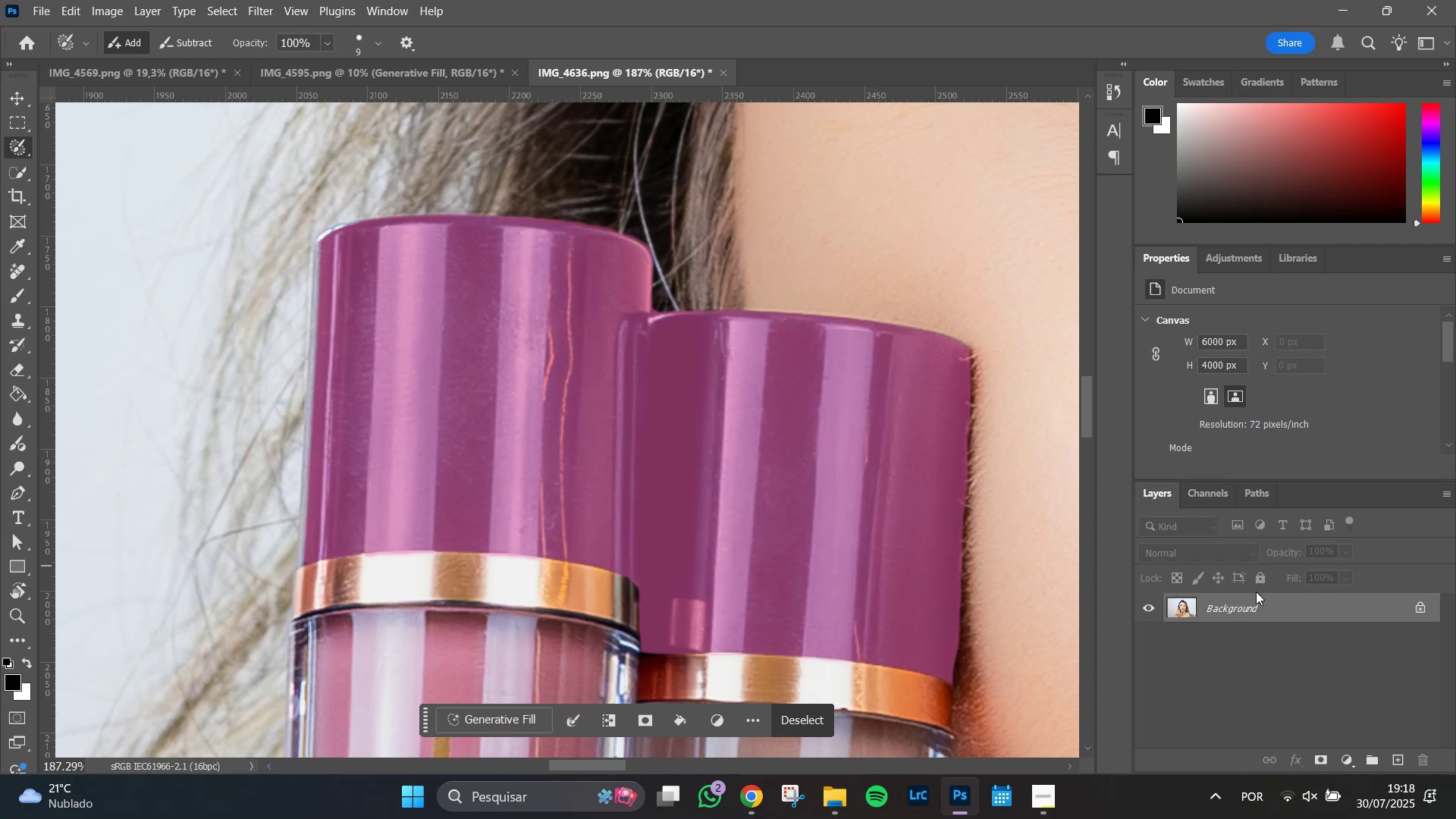 
key(Control+ControlLeft)
 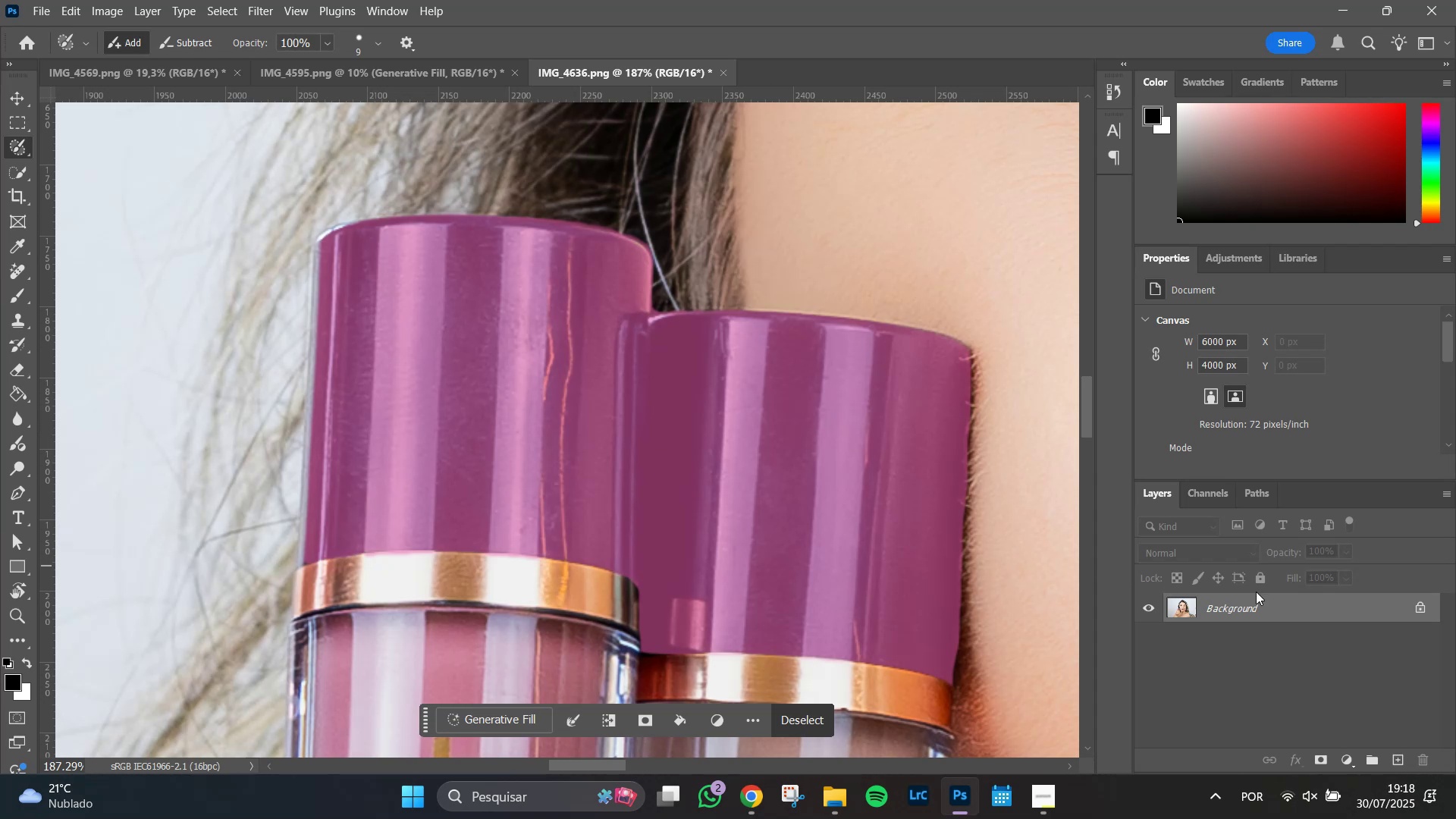 
key(Control+Shift+ShiftLeft)
 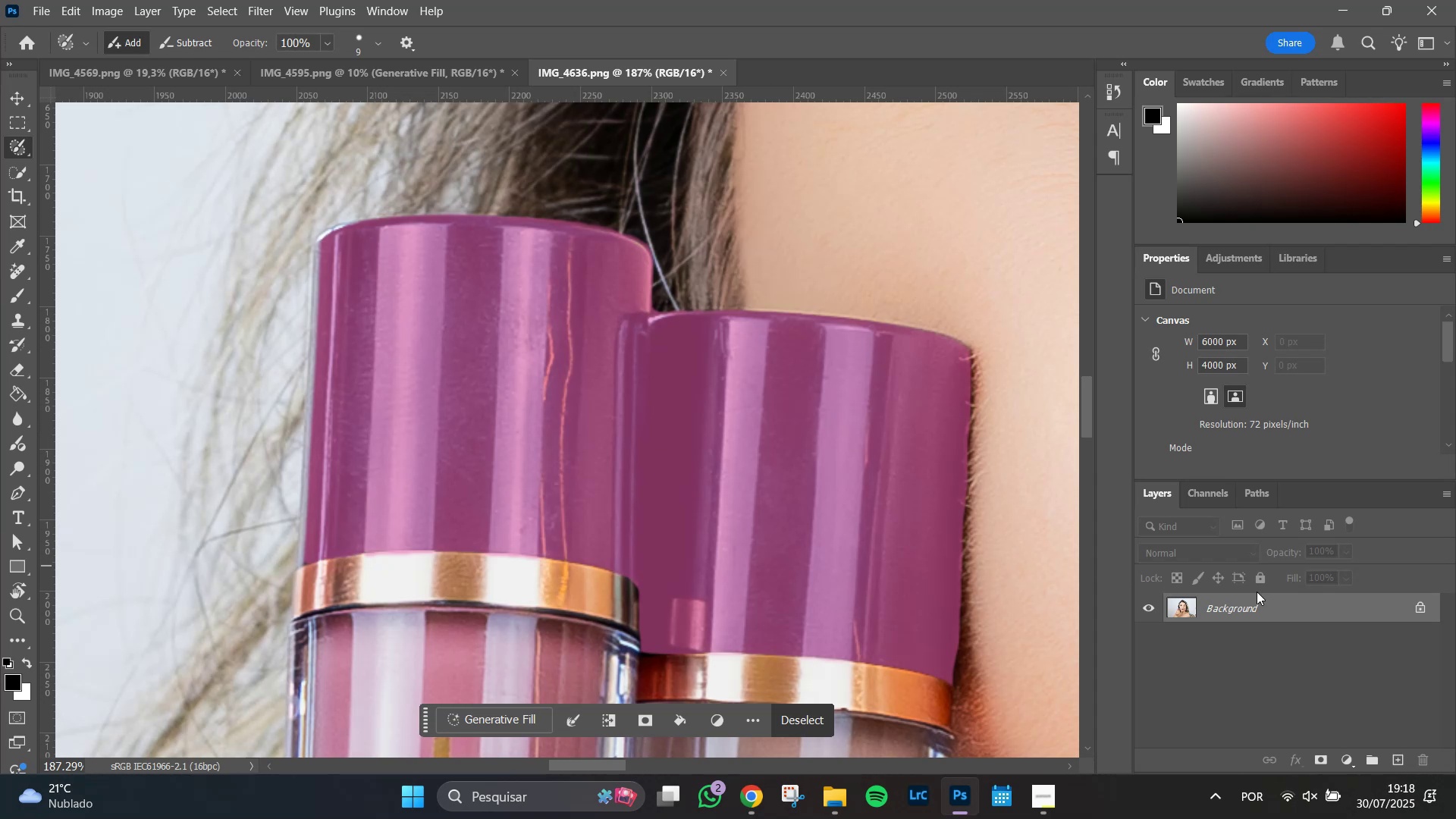 
key(Control+J)
 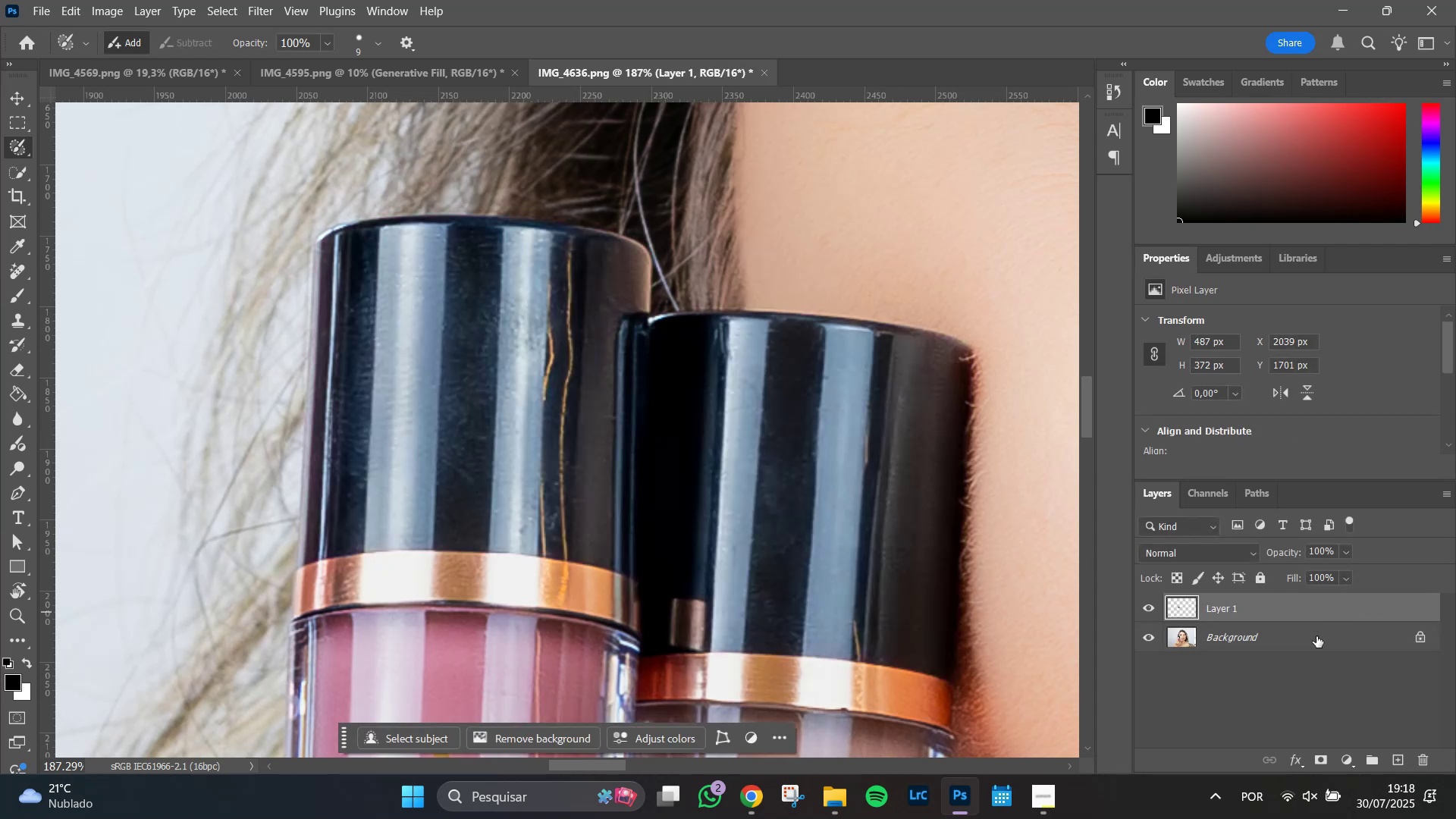 
left_click([1313, 640])
 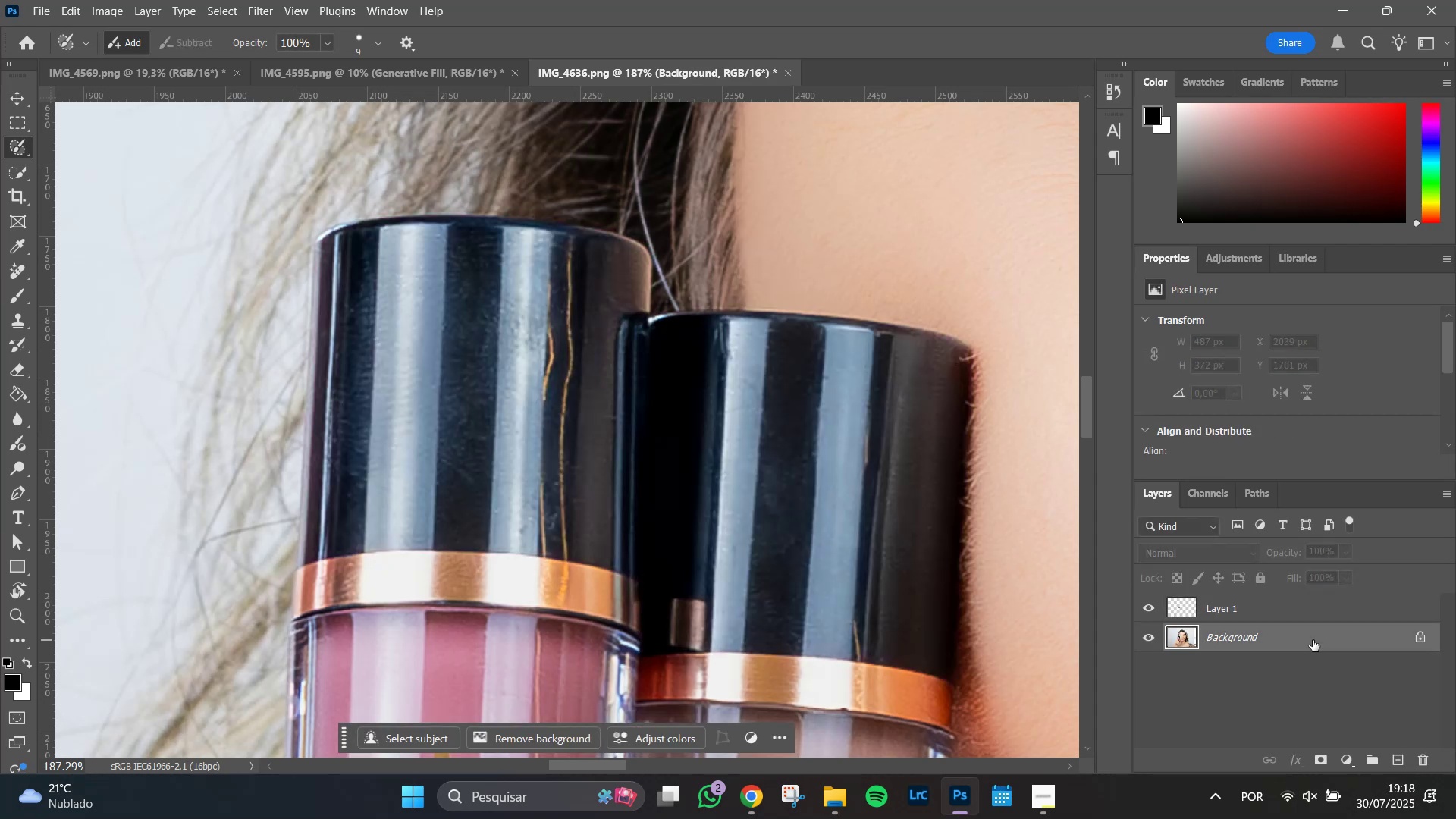 
key(Control+J)
 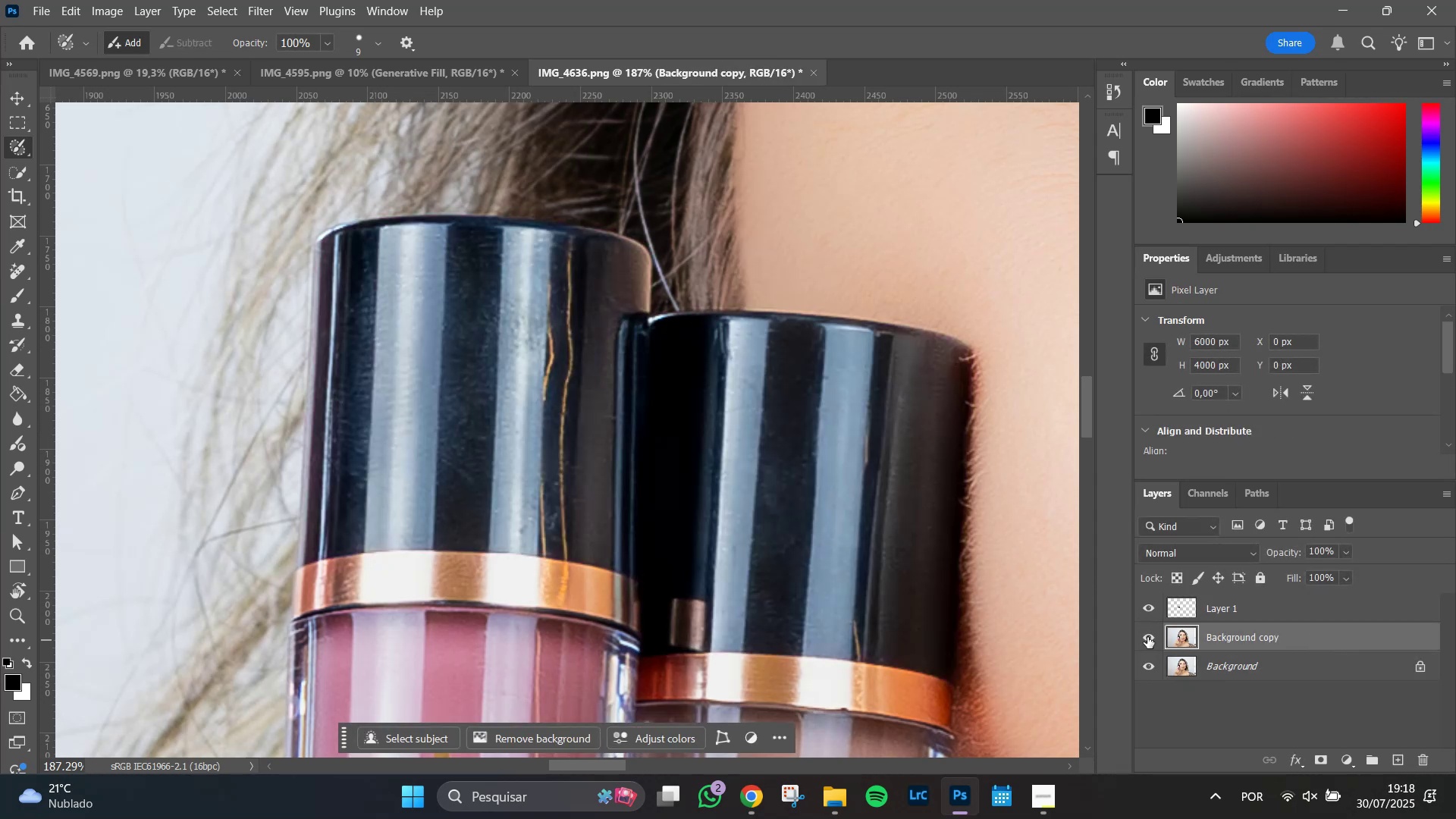 
left_click([1147, 637])
 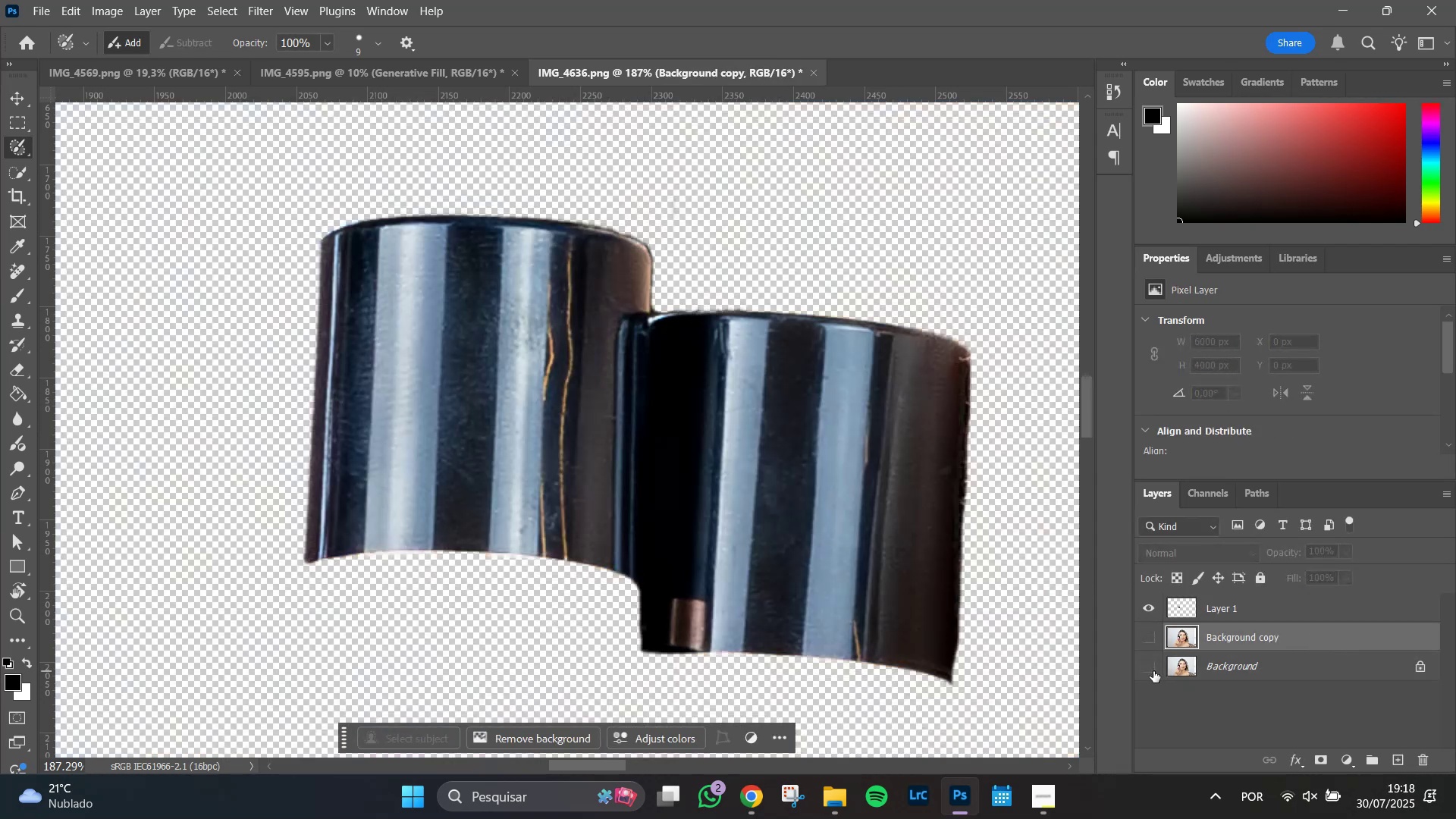 
left_click([1153, 668])
 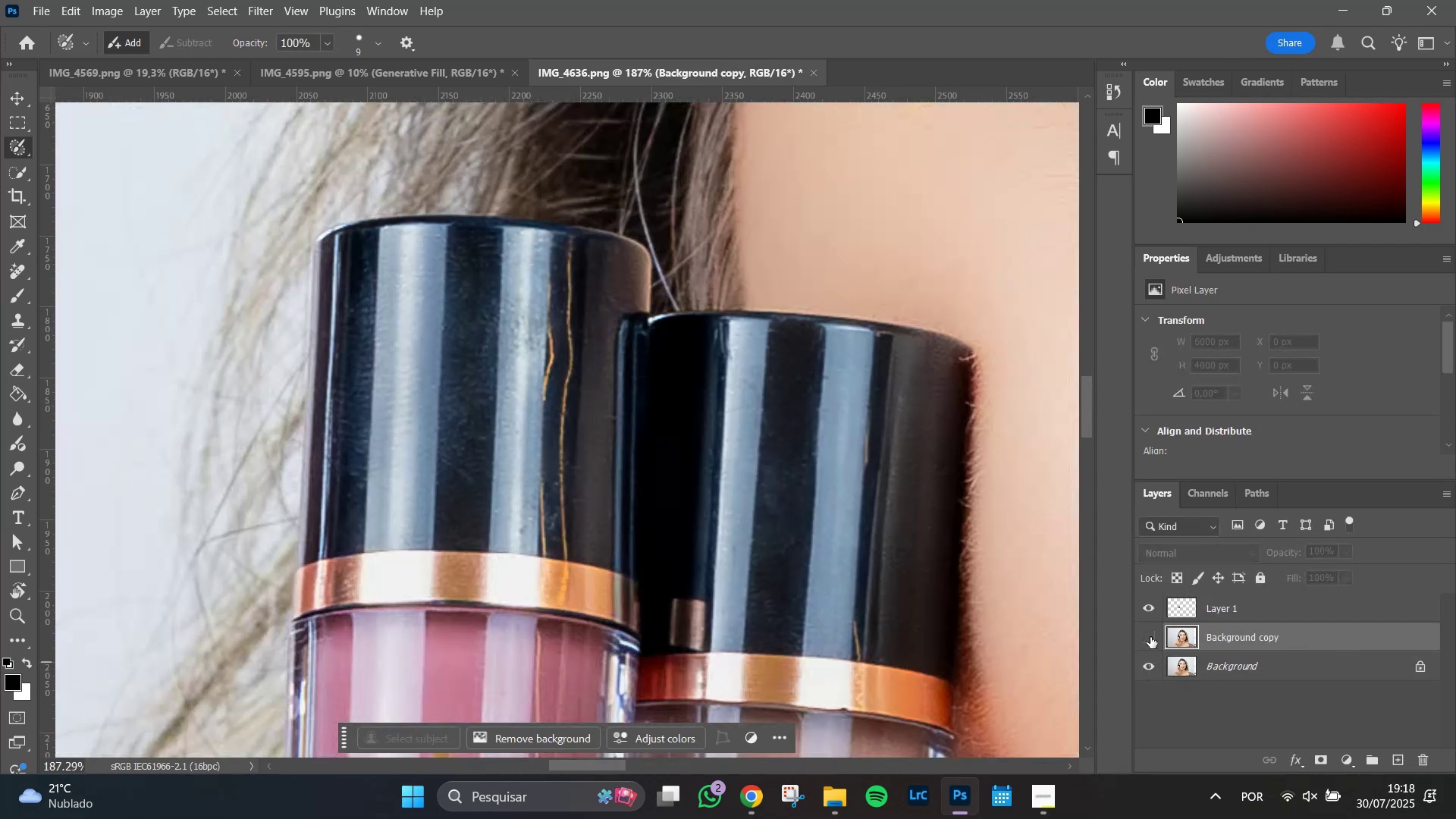 
left_click([1150, 637])
 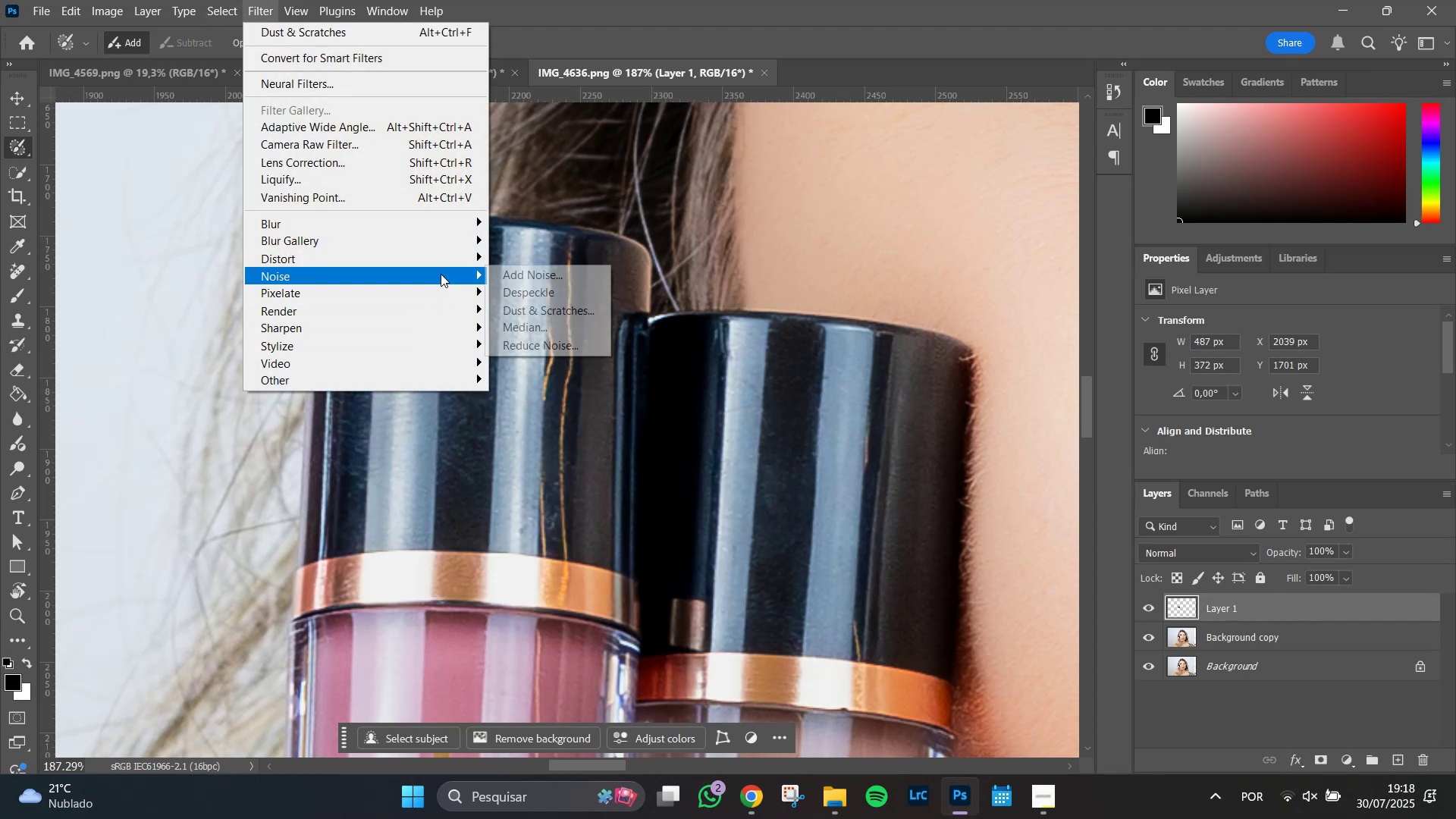 
wait(6.02)
 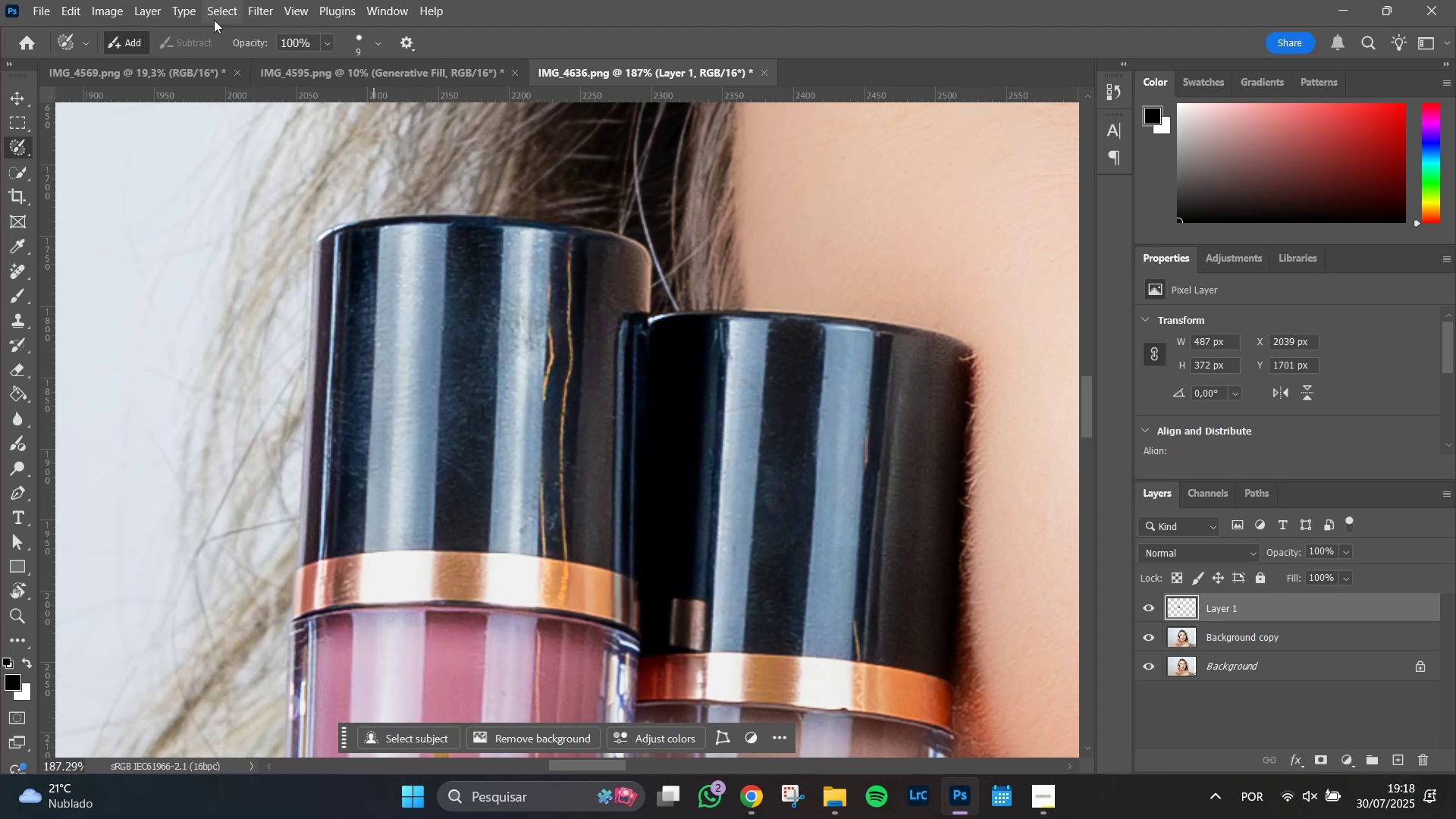 
left_click([576, 311])
 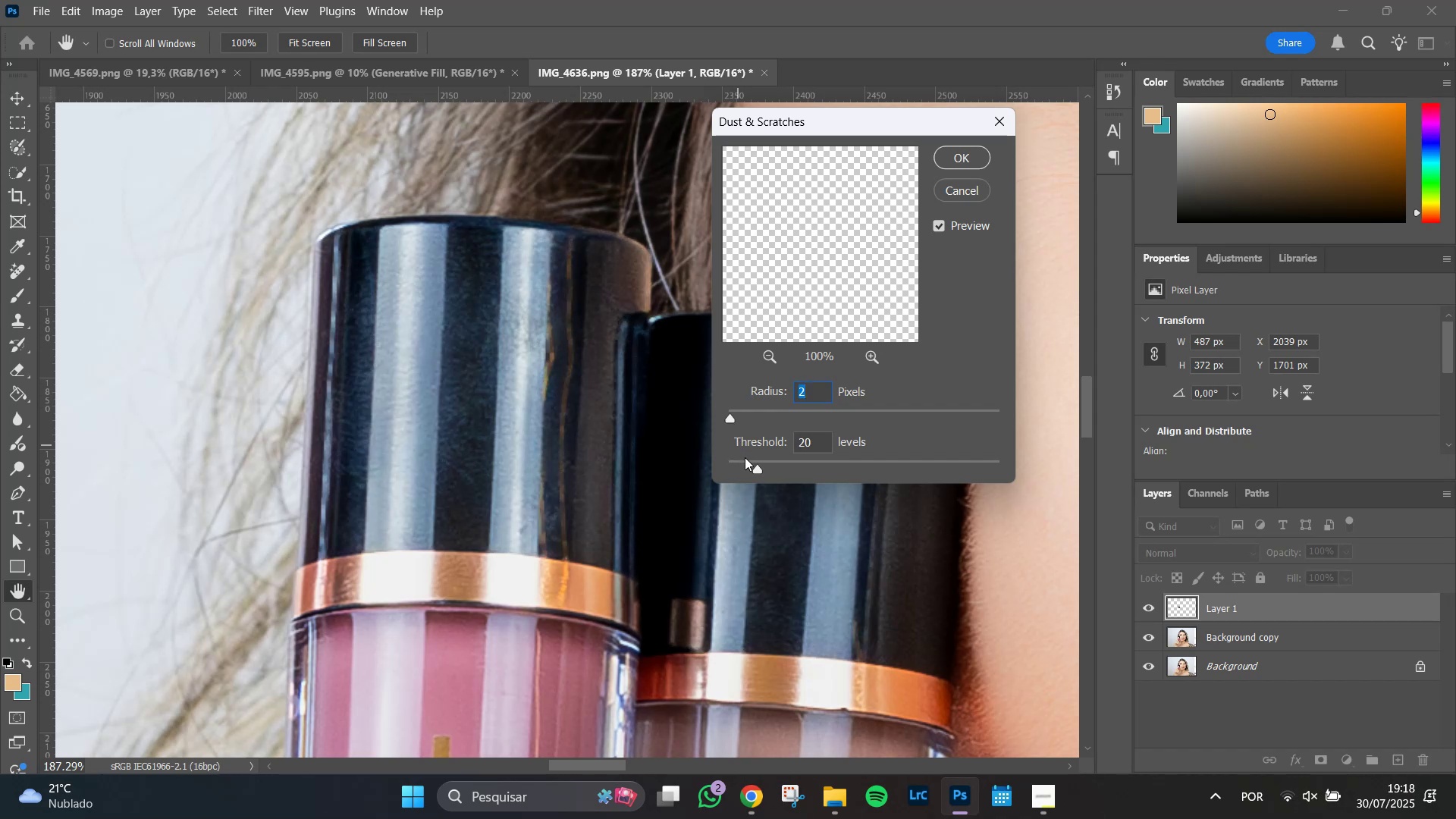 
wait(31.01)
 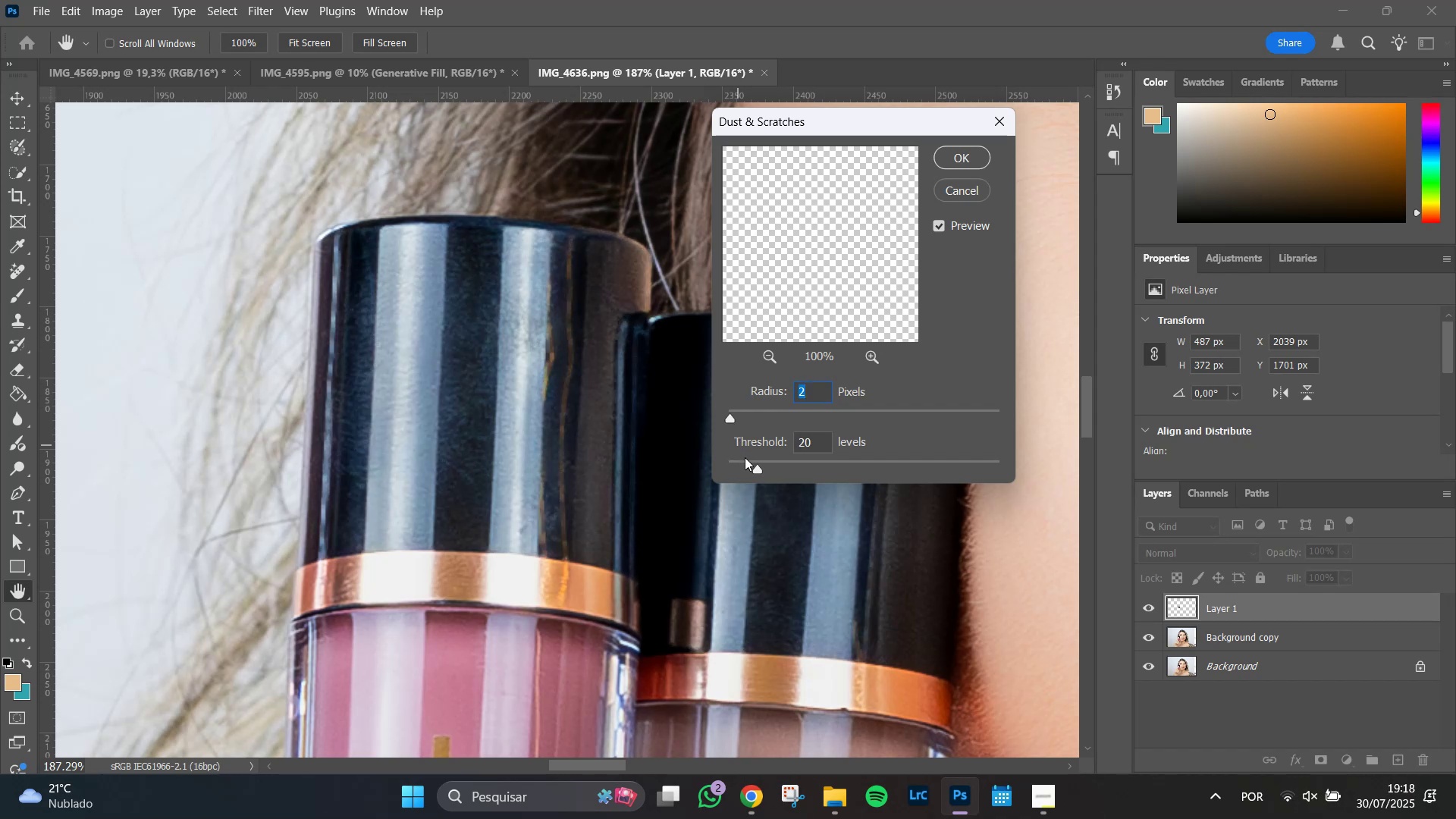 
key(4)
 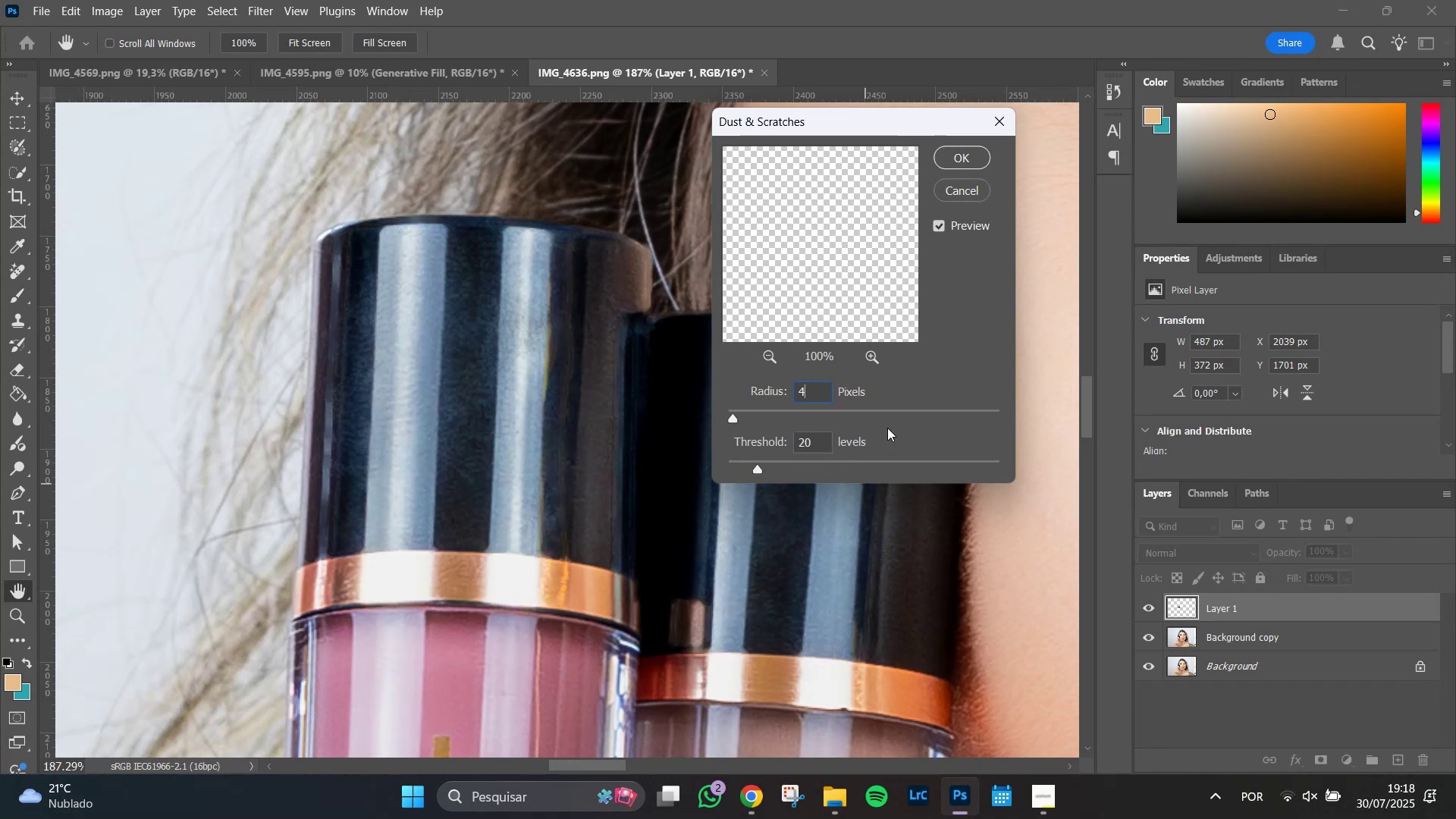 
wait(6.06)
 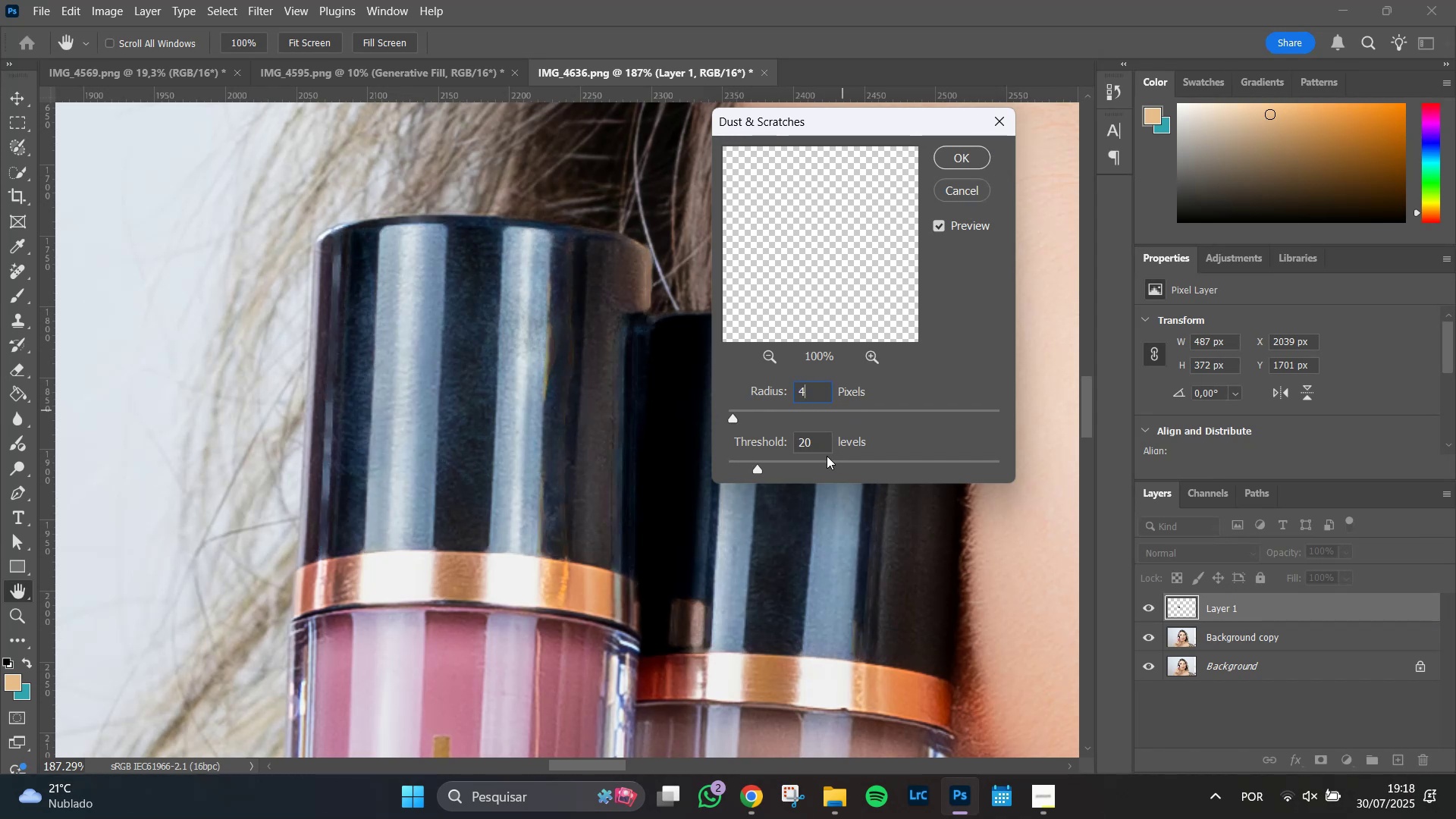 
left_click([979, 155])
 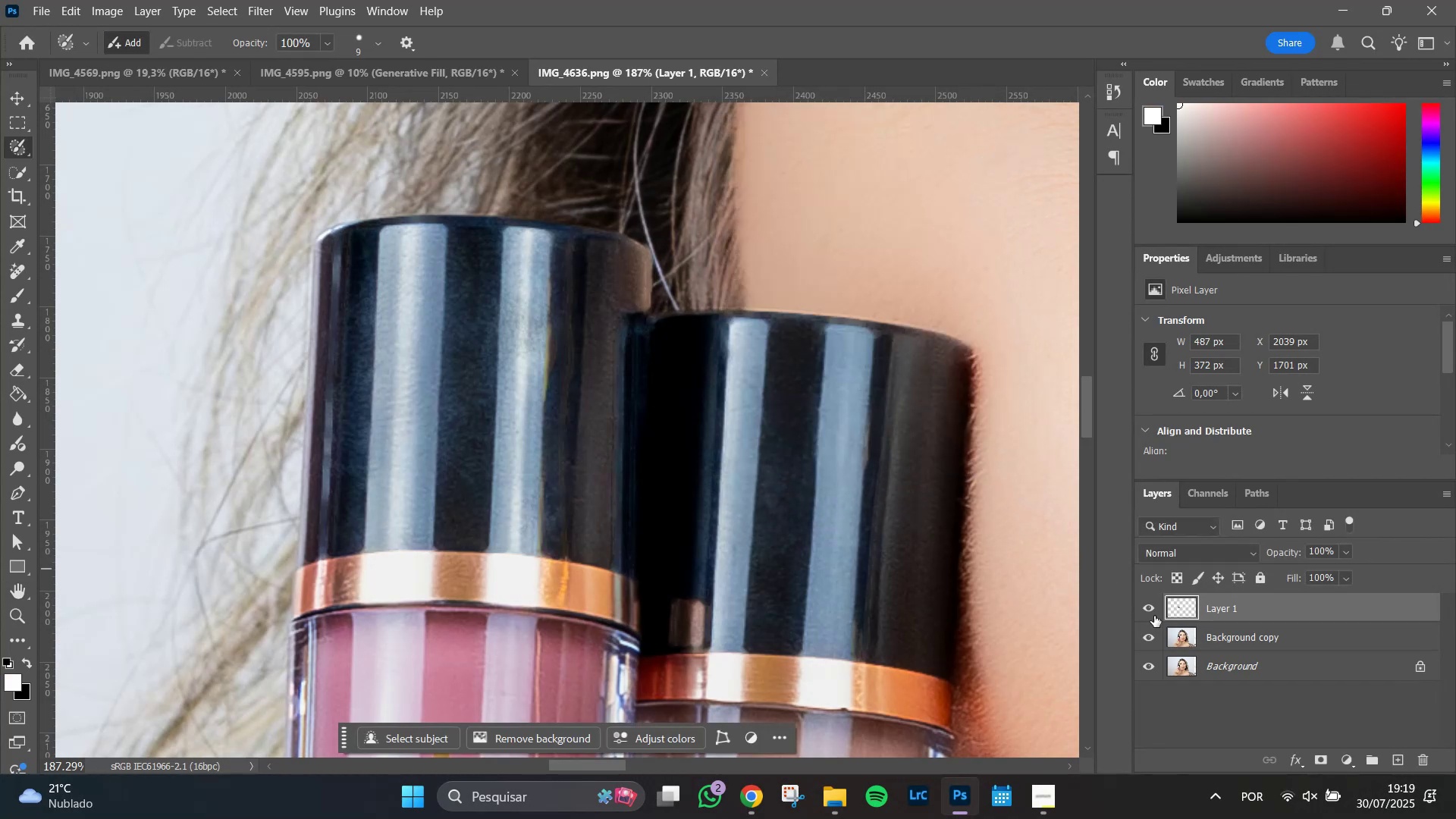 
left_click([1150, 608])
 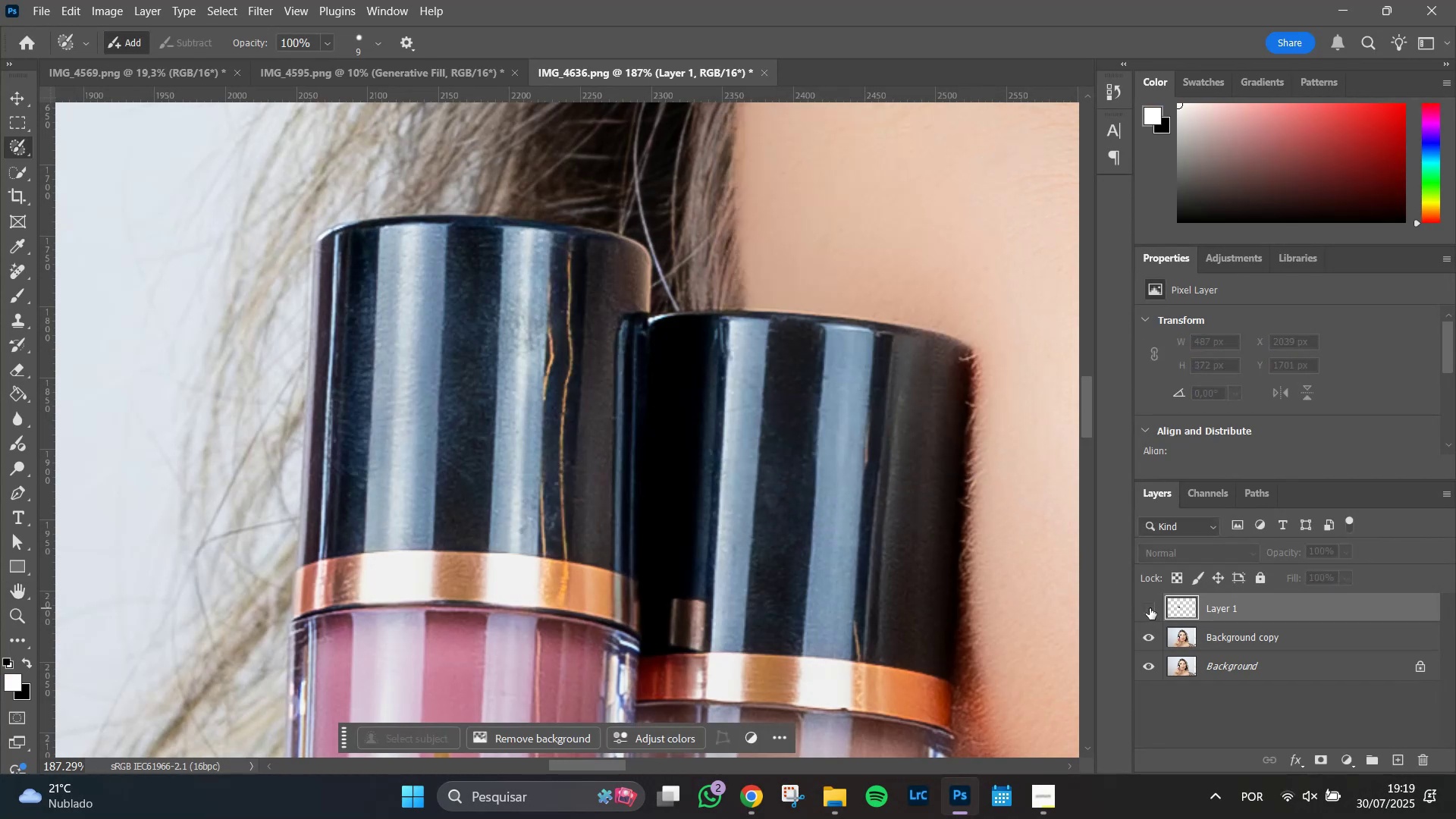 
left_click([1150, 608])
 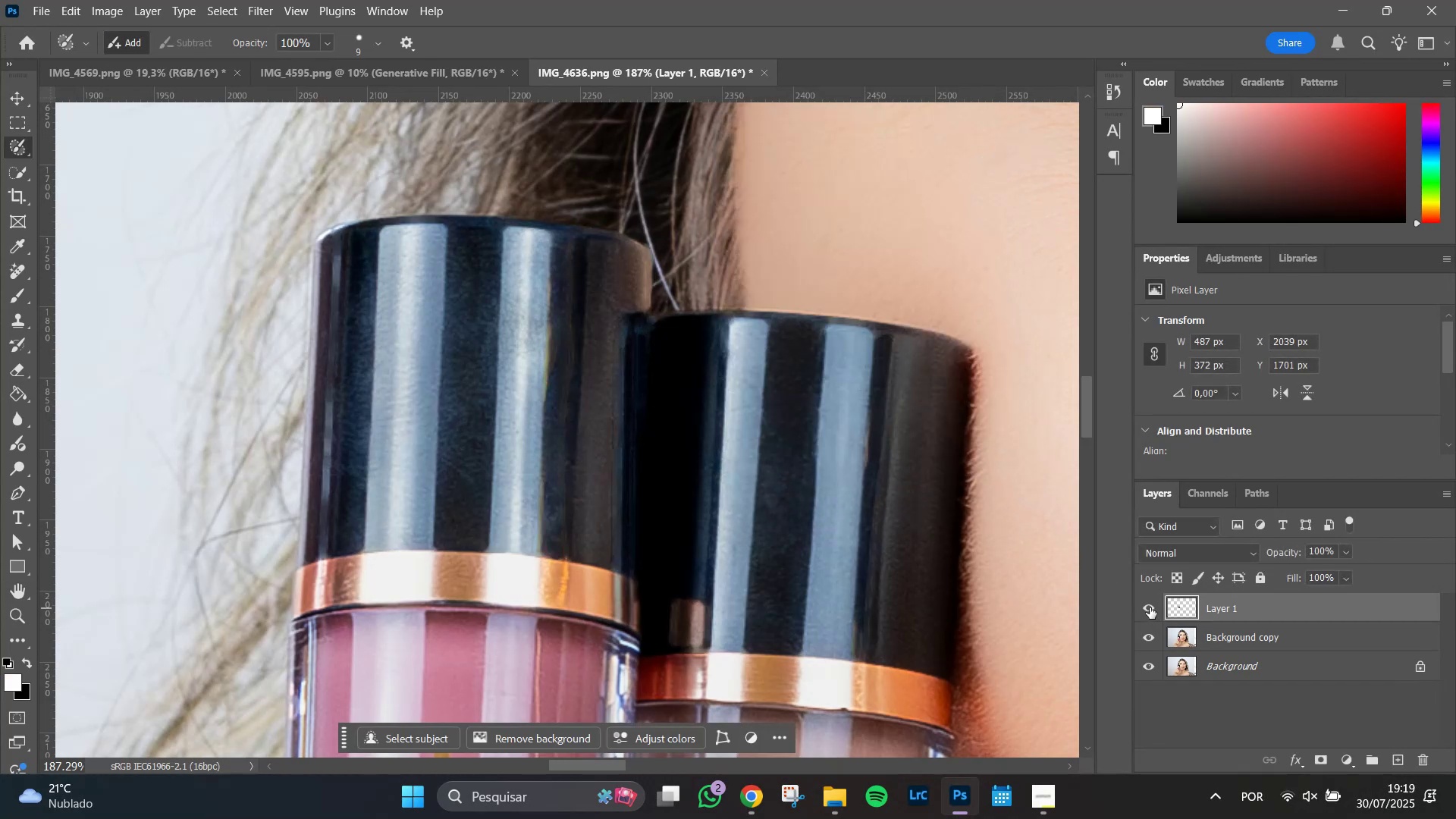 
left_click([1150, 607])
 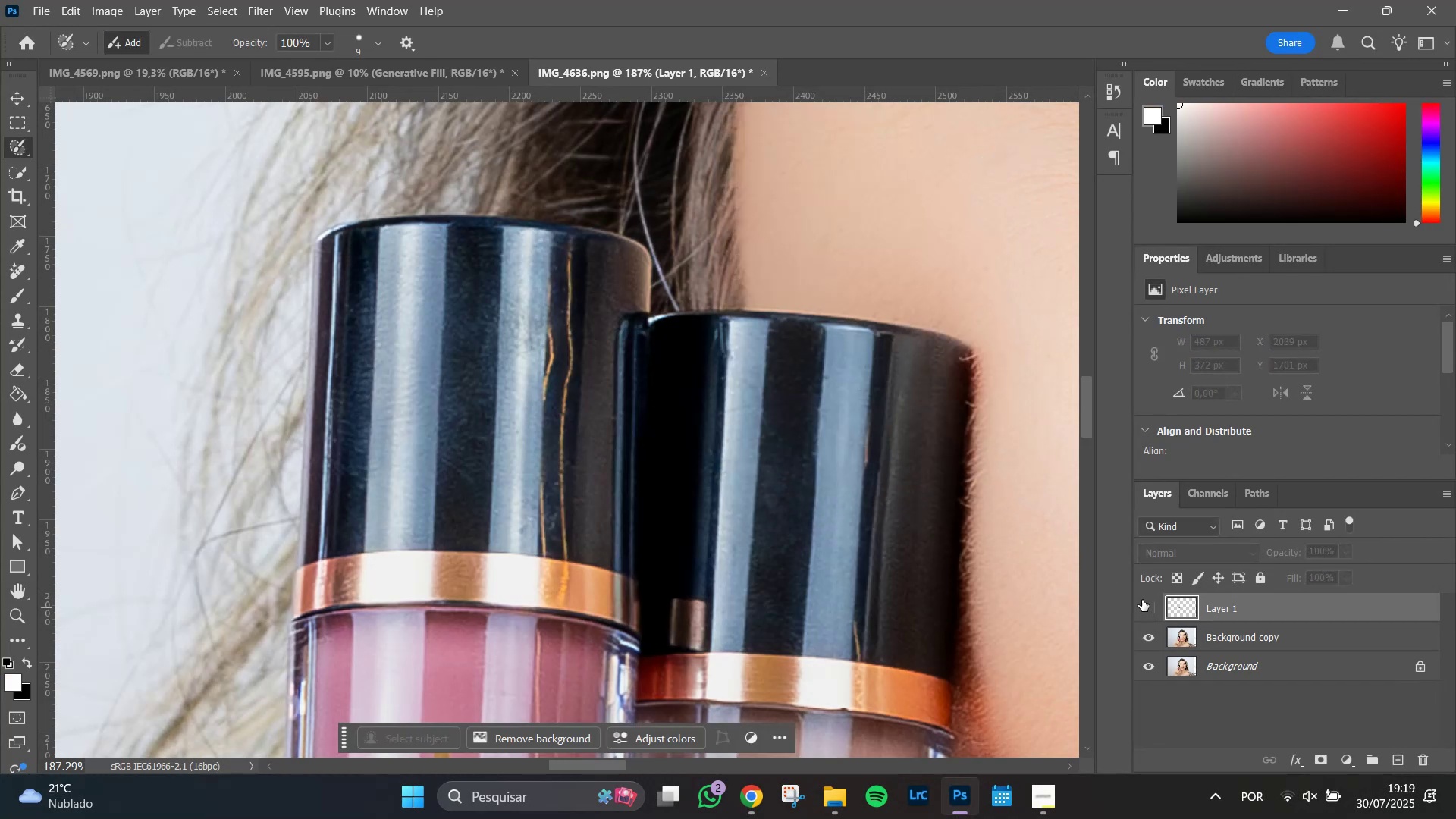 
left_click([1147, 606])
 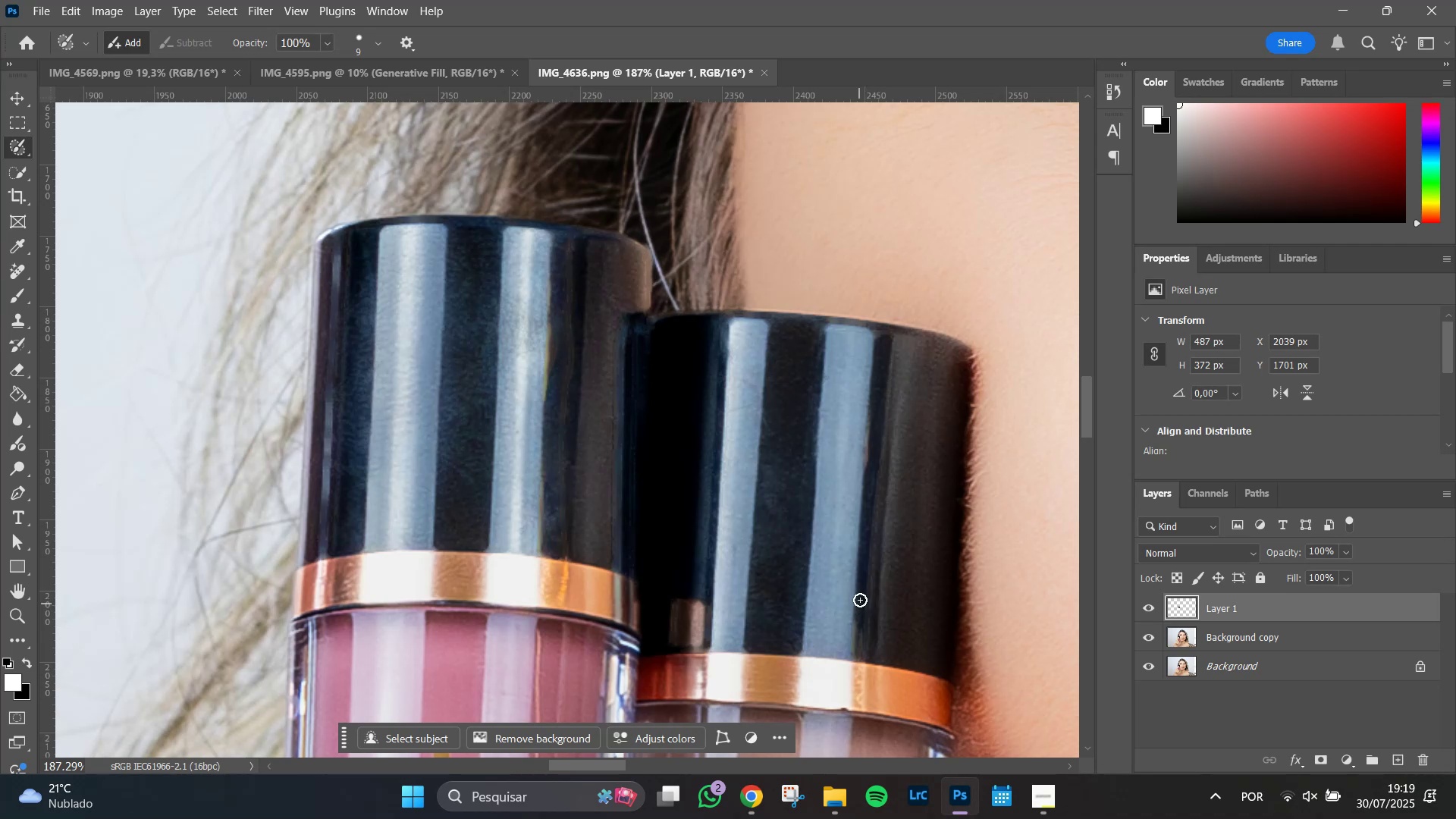 
hold_key(key=AltLeft, duration=0.89)
scroll: coordinate [864, 591], scroll_direction: down, amount: 10.0
 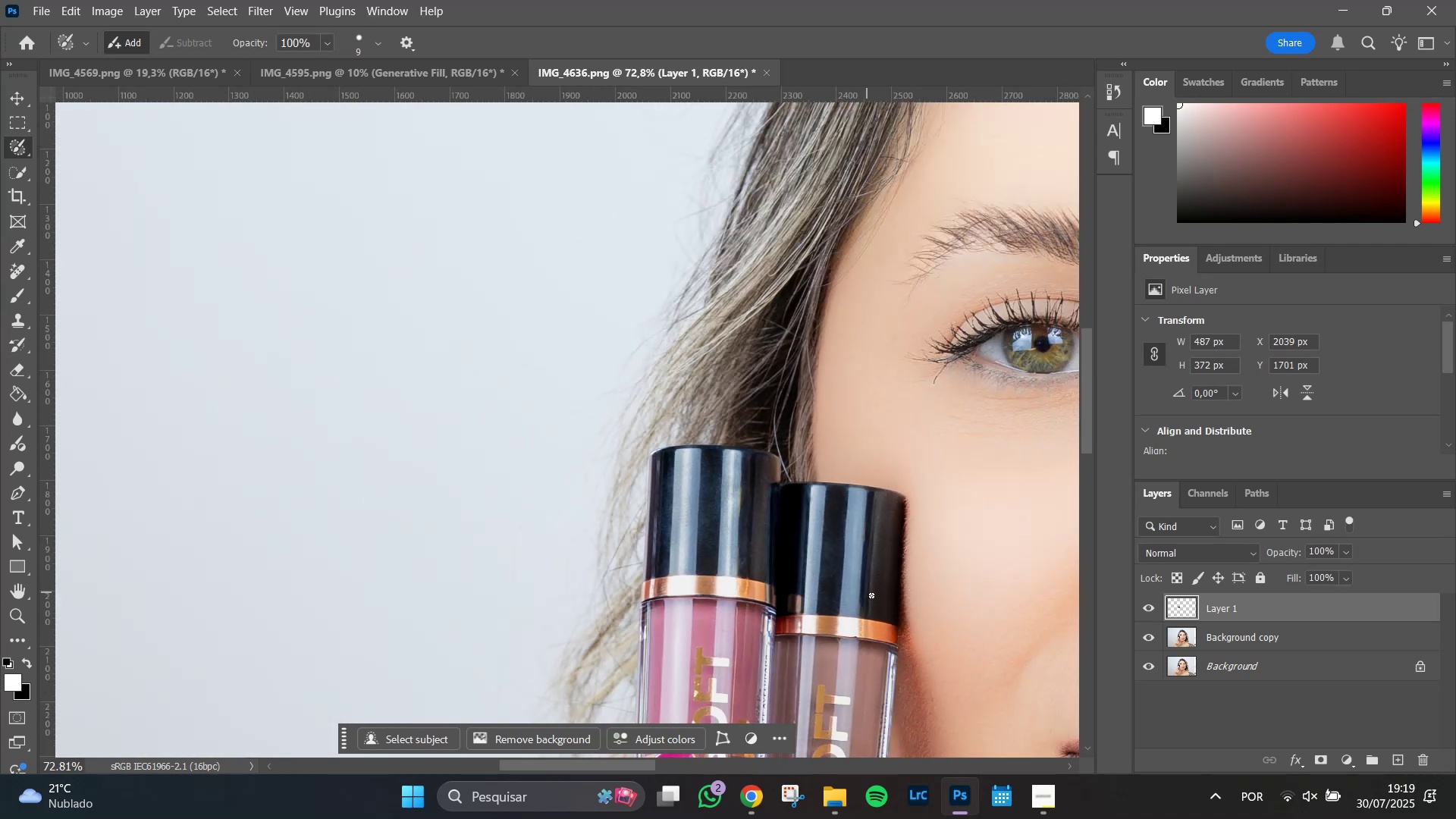 
hold_key(key=Space, duration=1.51)
 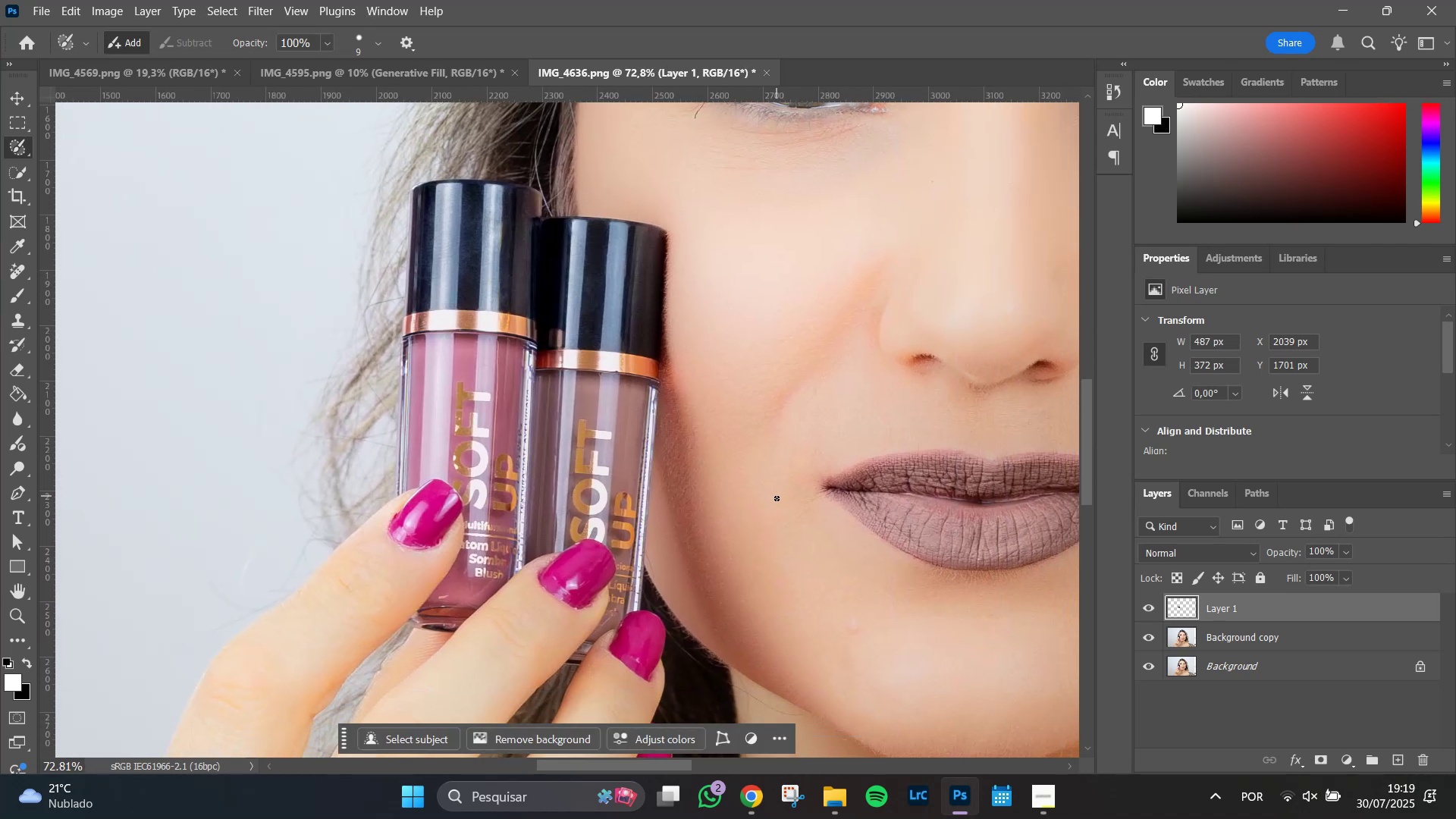 
hold_key(key=Space, duration=0.42)
 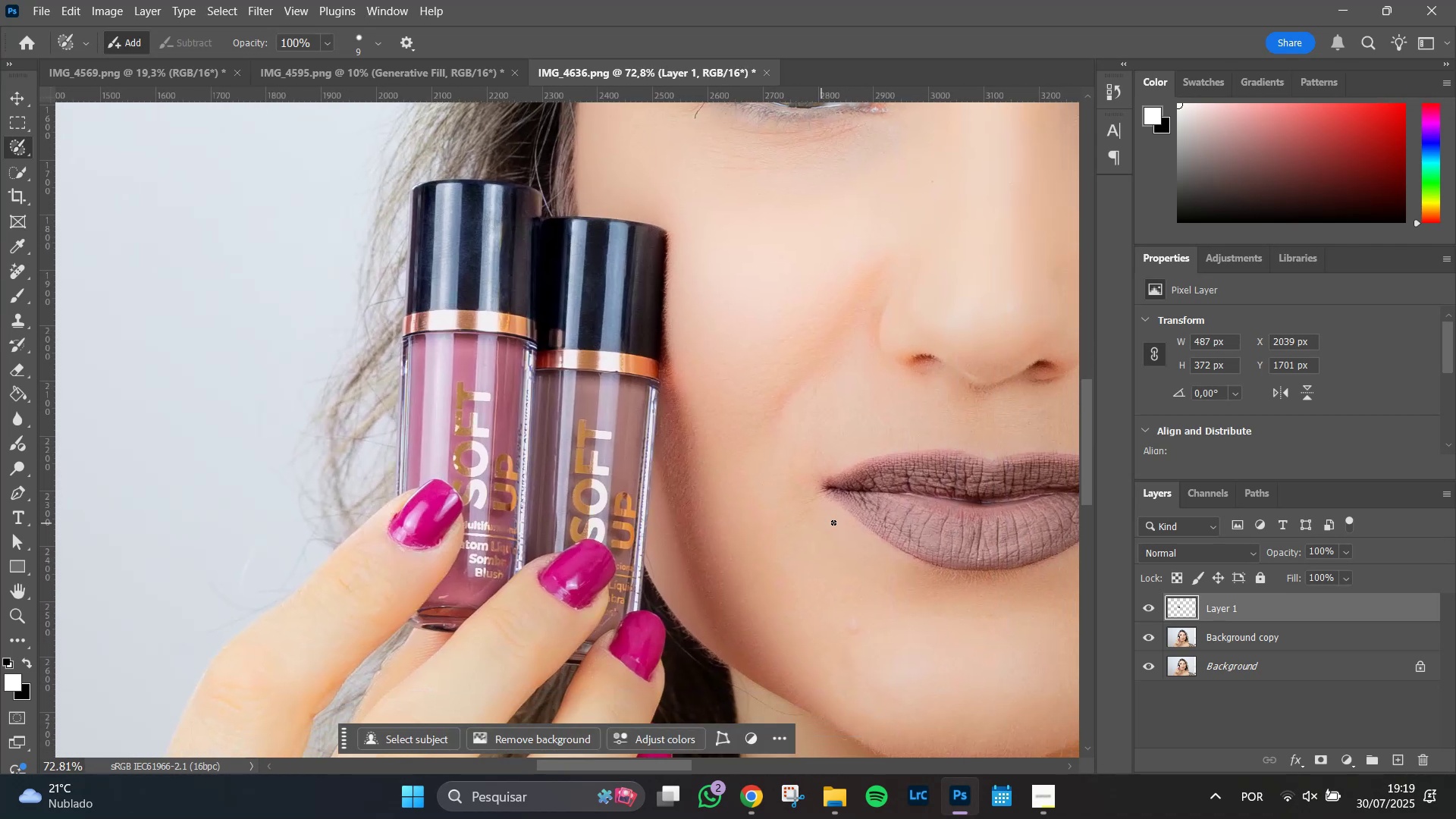 
hold_key(key=Space, duration=1.51)
 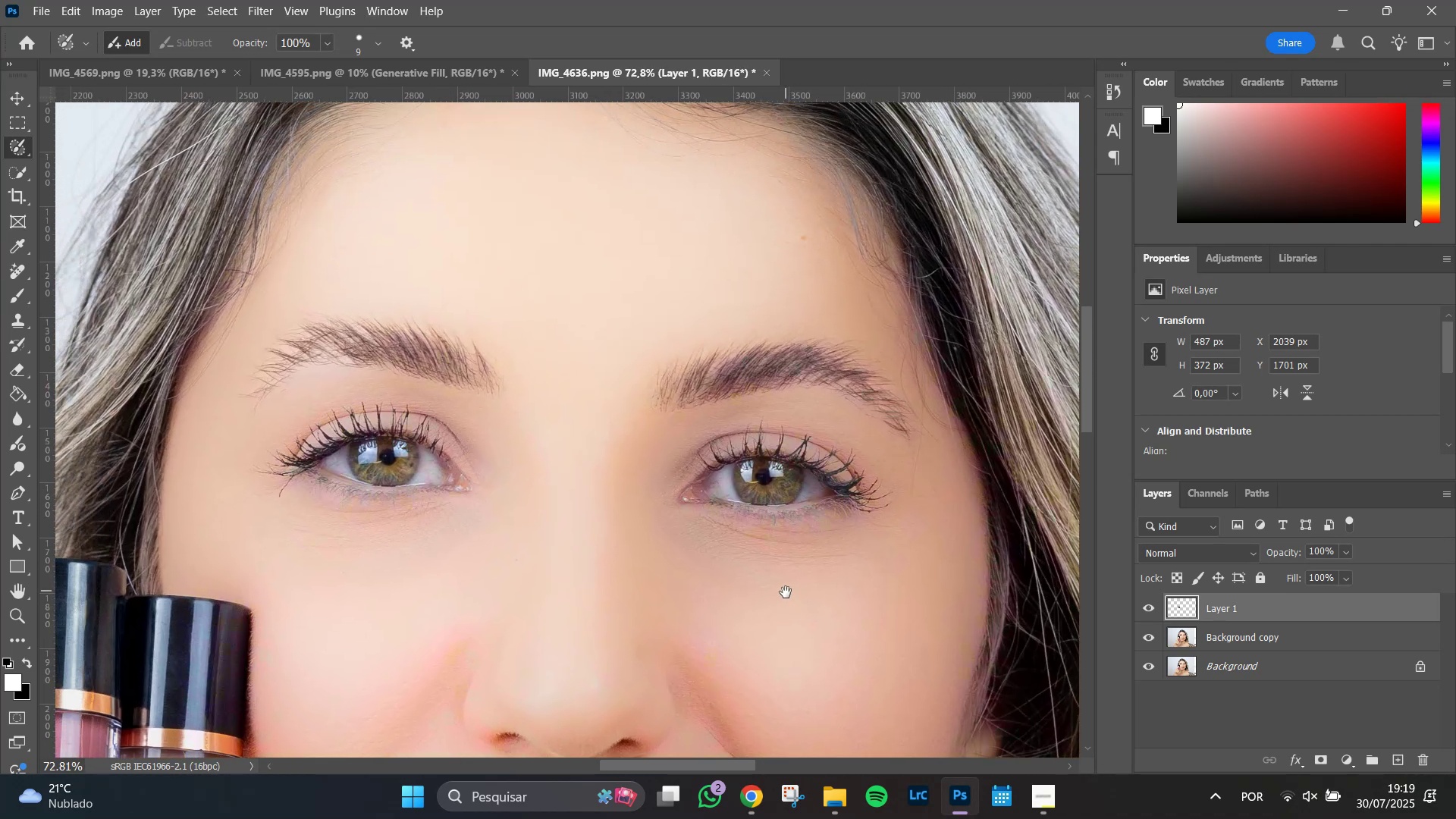 
hold_key(key=Space, duration=0.71)
 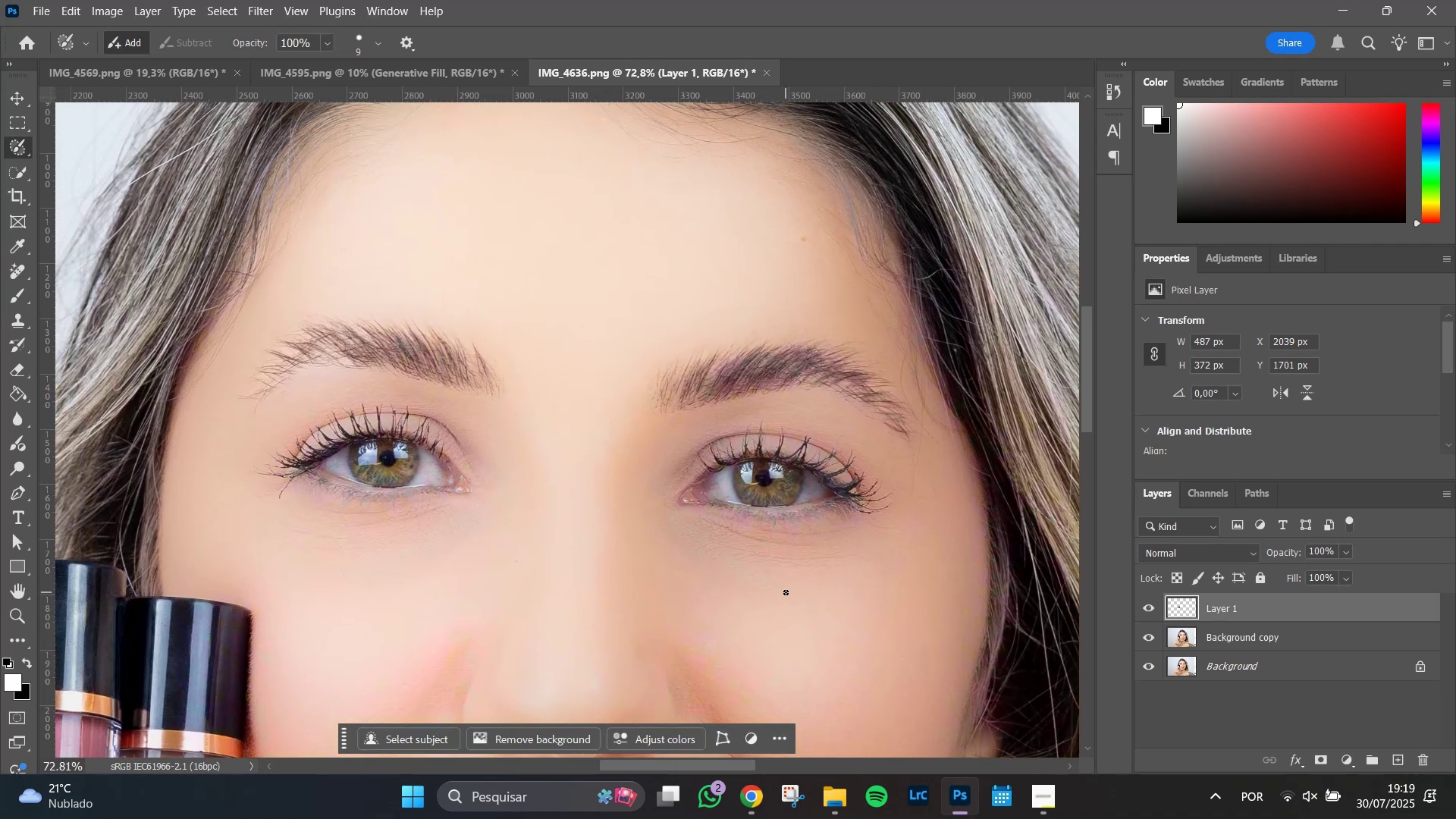 
hold_key(key=AltLeft, duration=0.38)
scroll: coordinate [786, 592], scroll_direction: down, amount: 3.0
 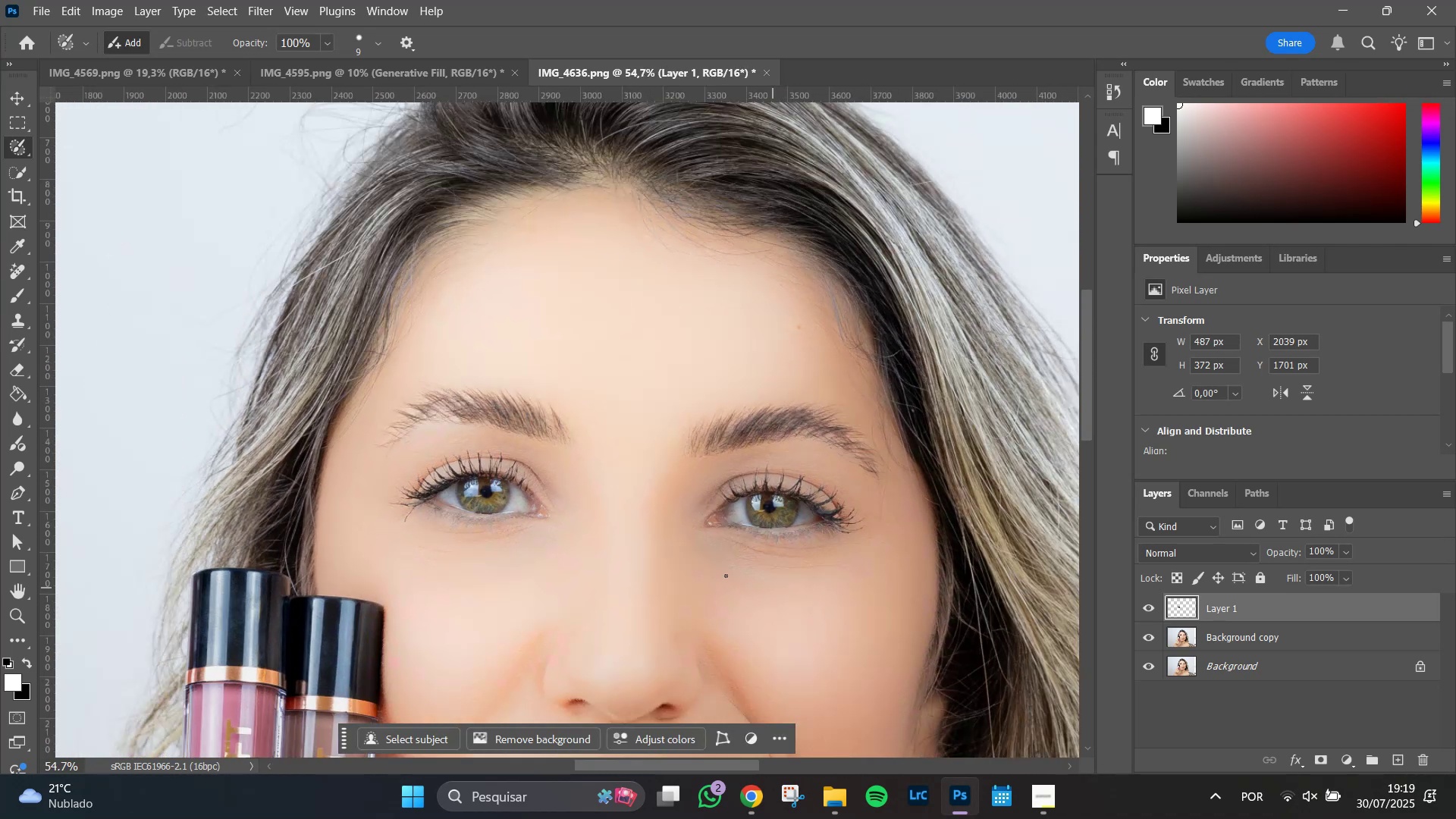 
hold_key(key=Space, duration=0.7)
 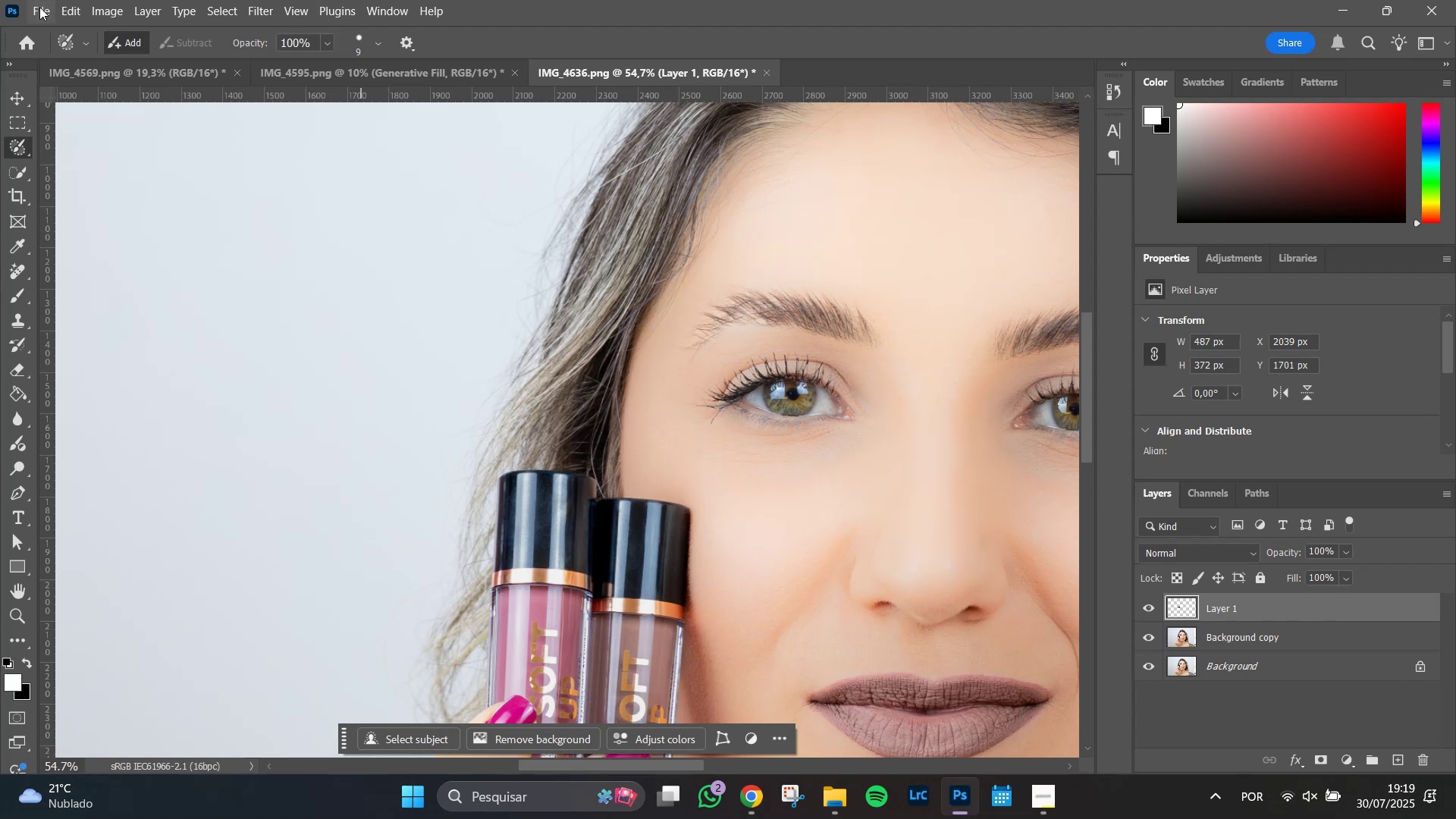 
left_click([39, 7])
 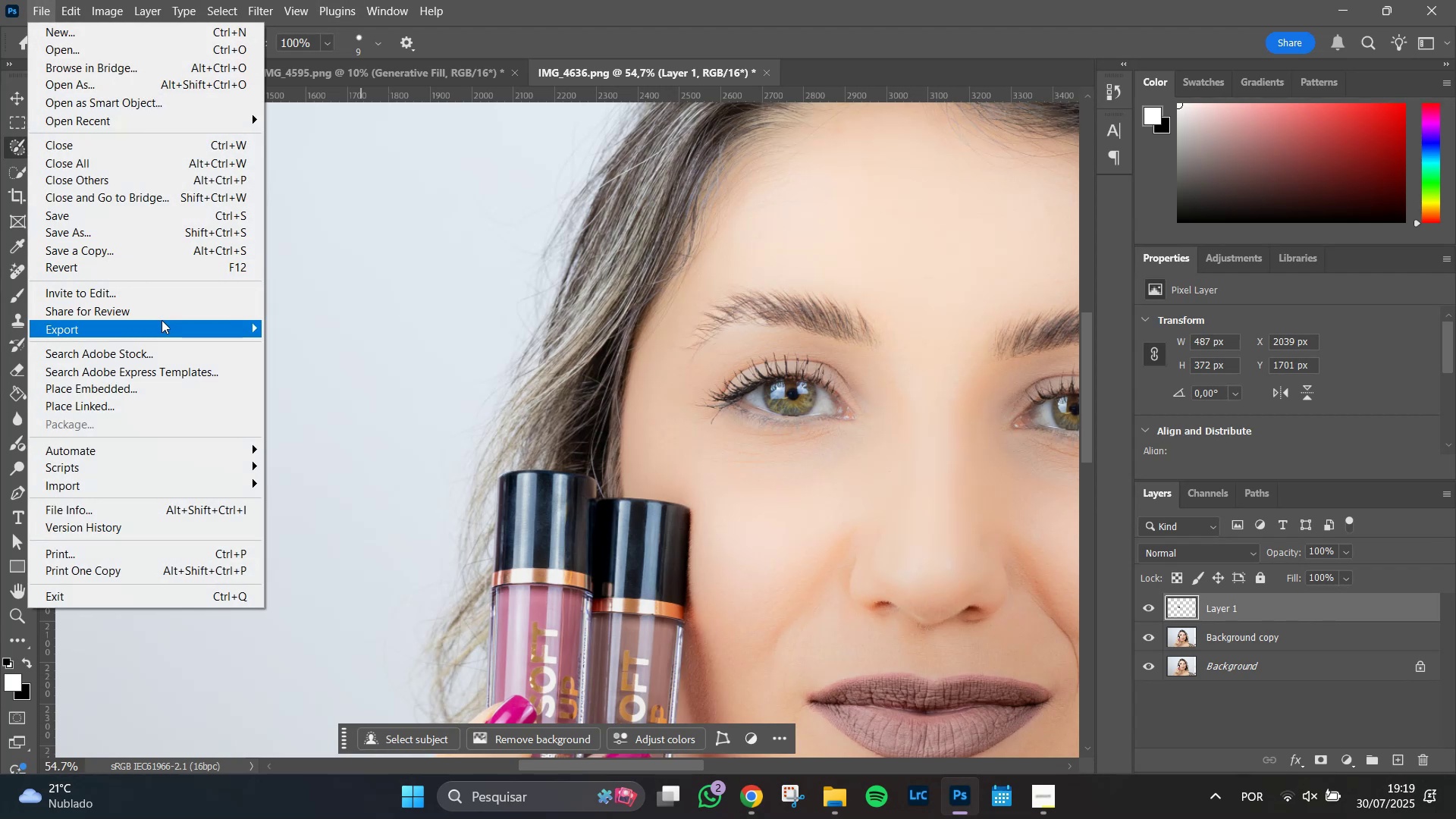 
left_click([162, 321])
 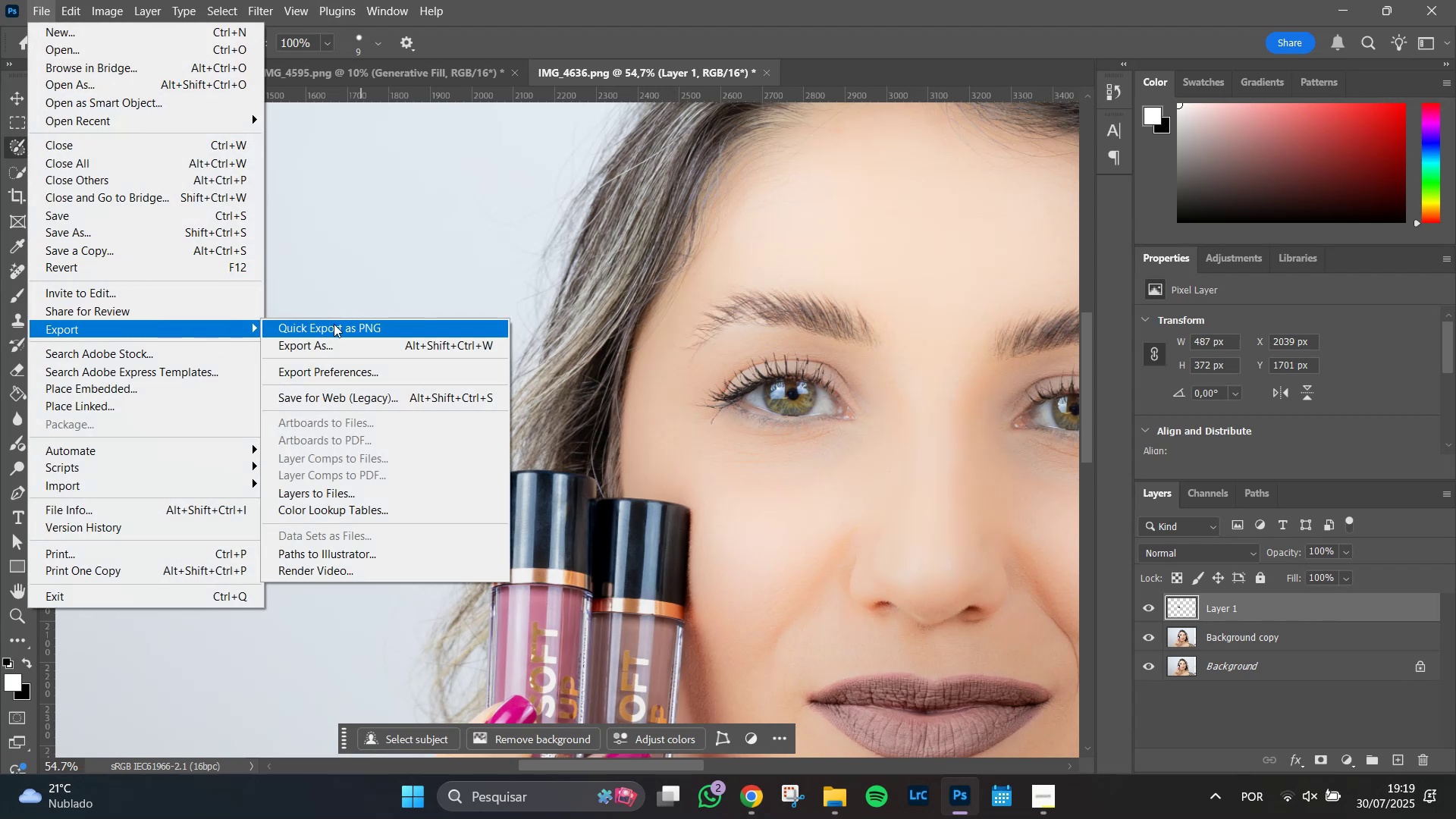 
left_click([336, 327])
 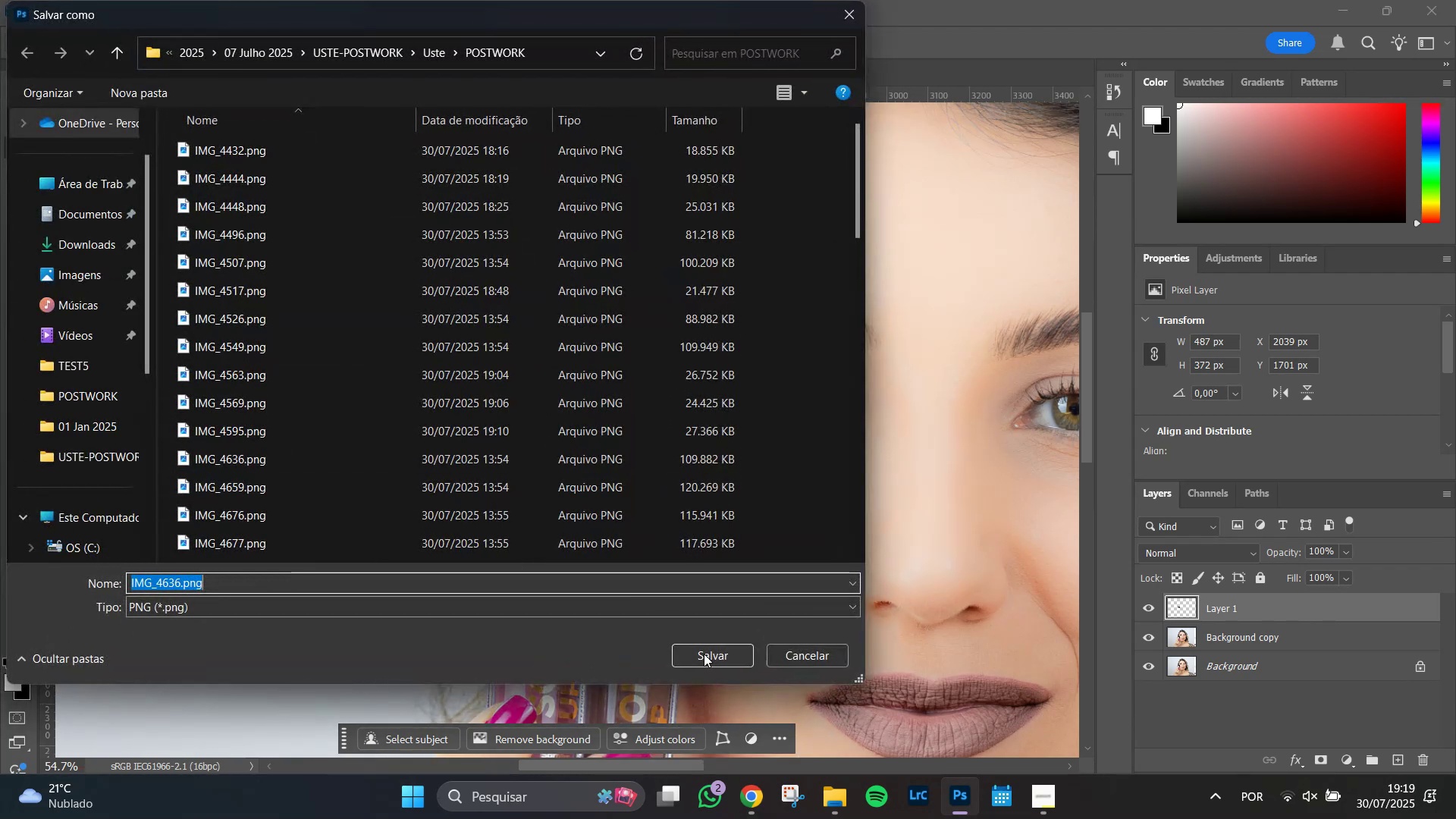 
left_click([704, 657])
 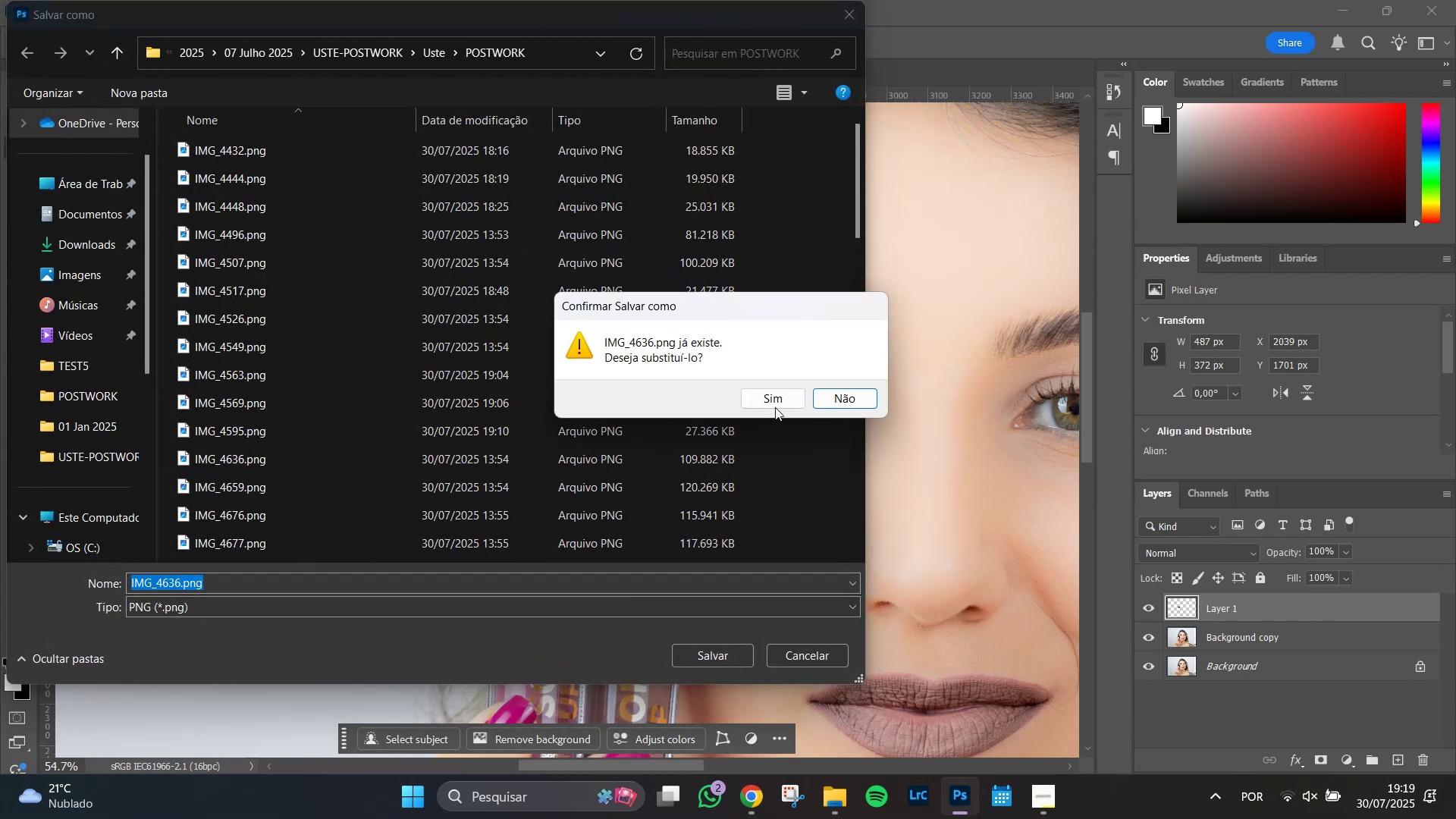 
left_click([776, 400])
 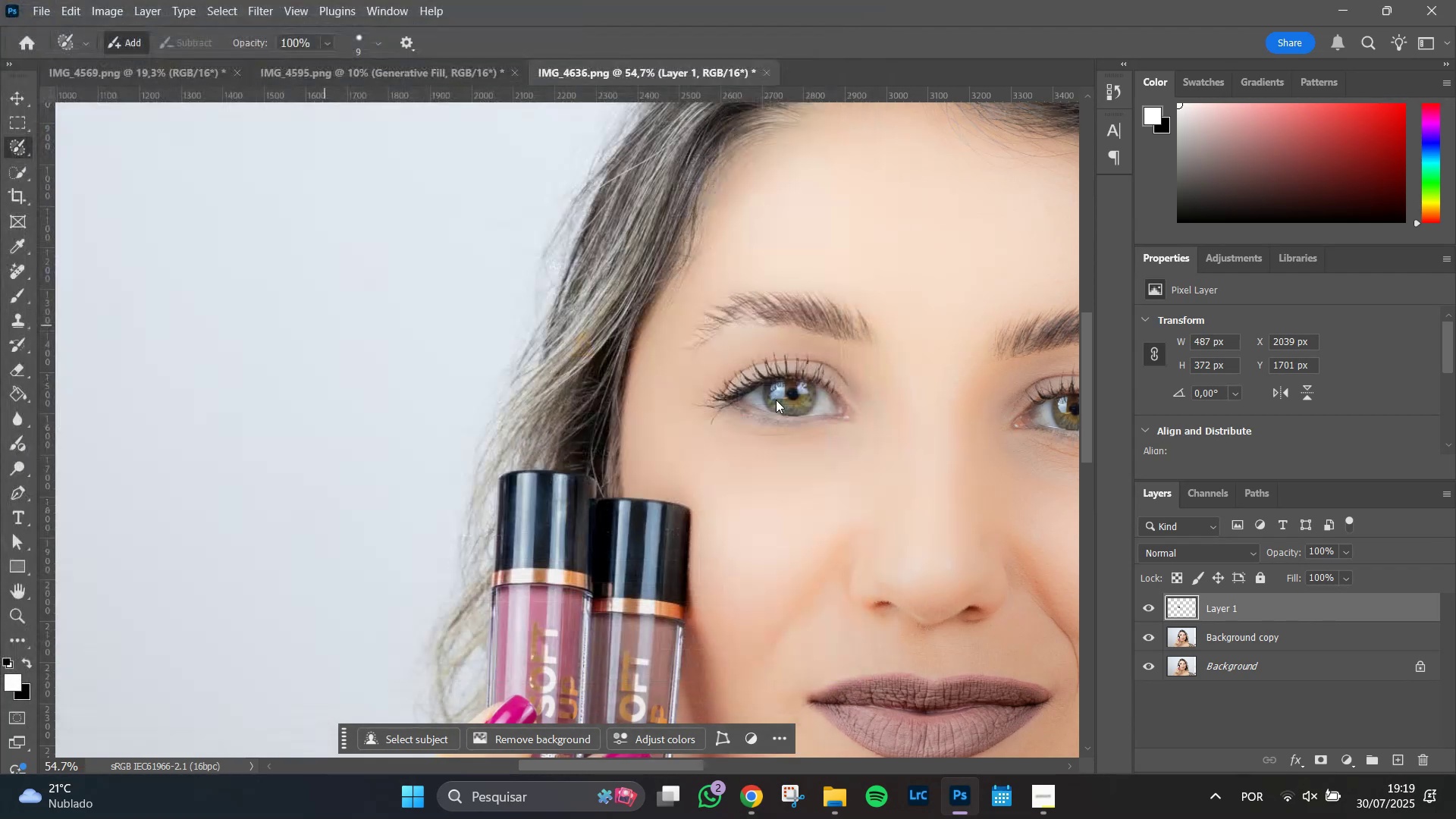 
key(Alt+Tab)
 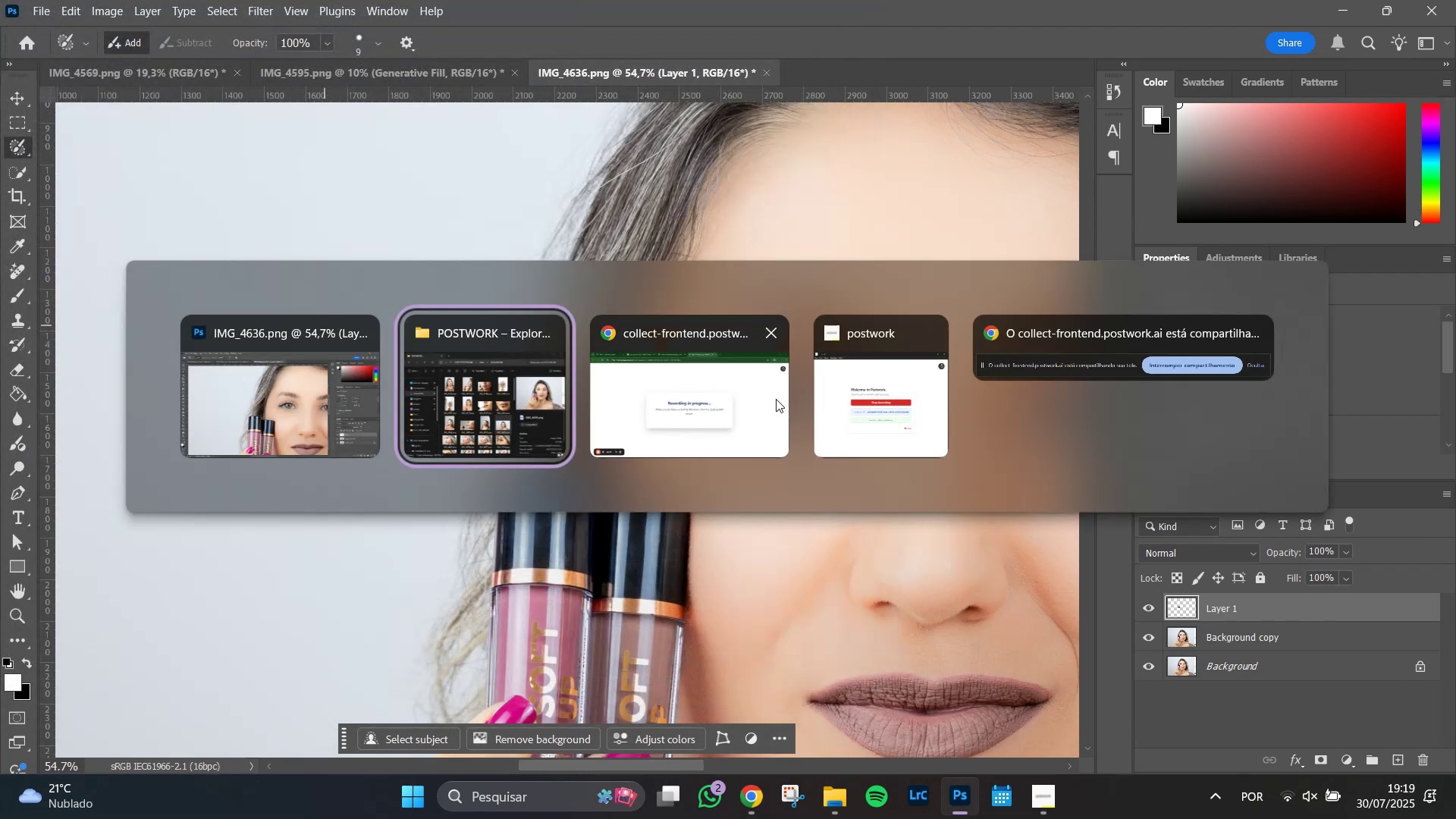 
key(Alt+Tab)
 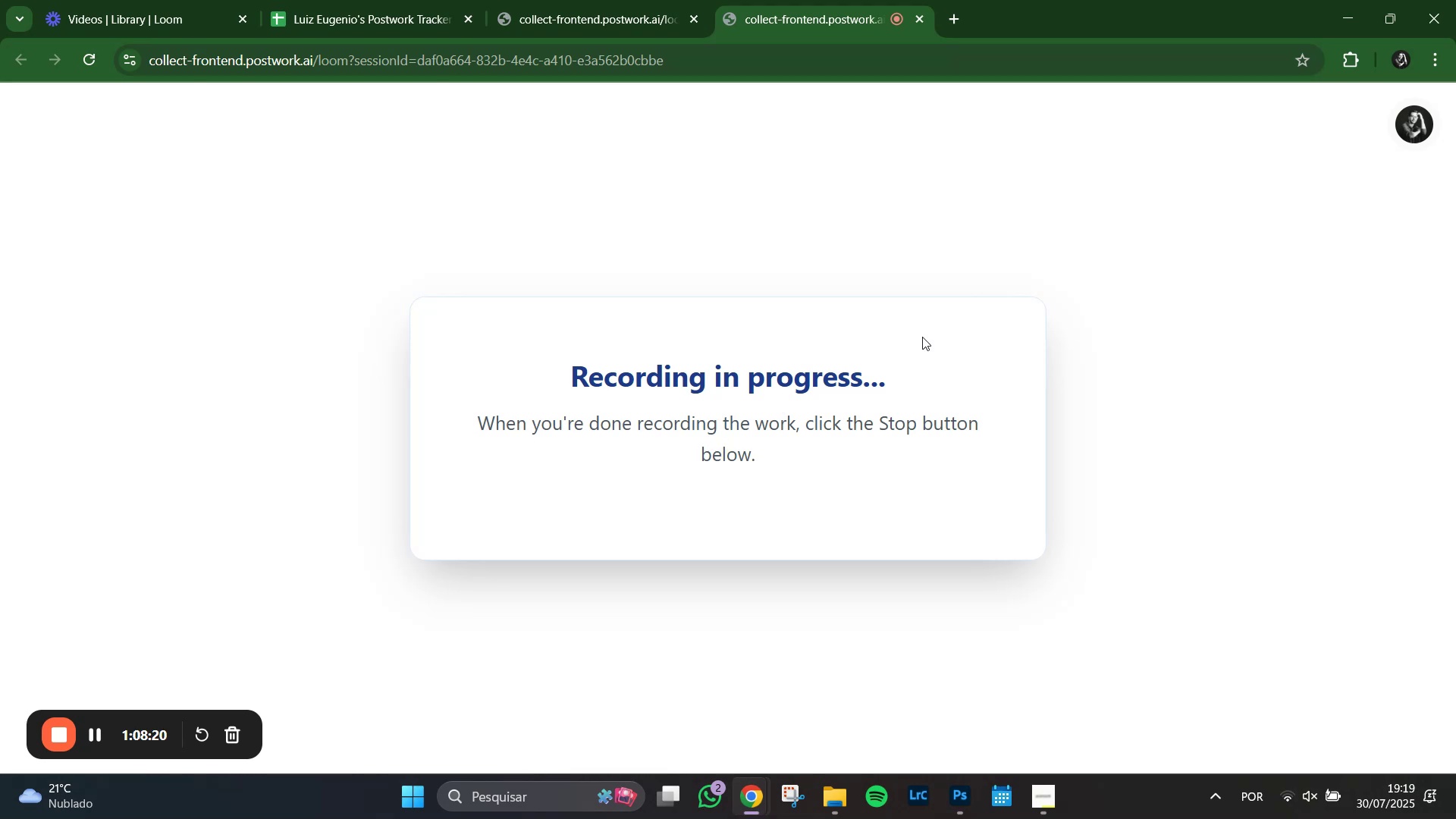 
hold_key(key=AltLeft, duration=0.64)
 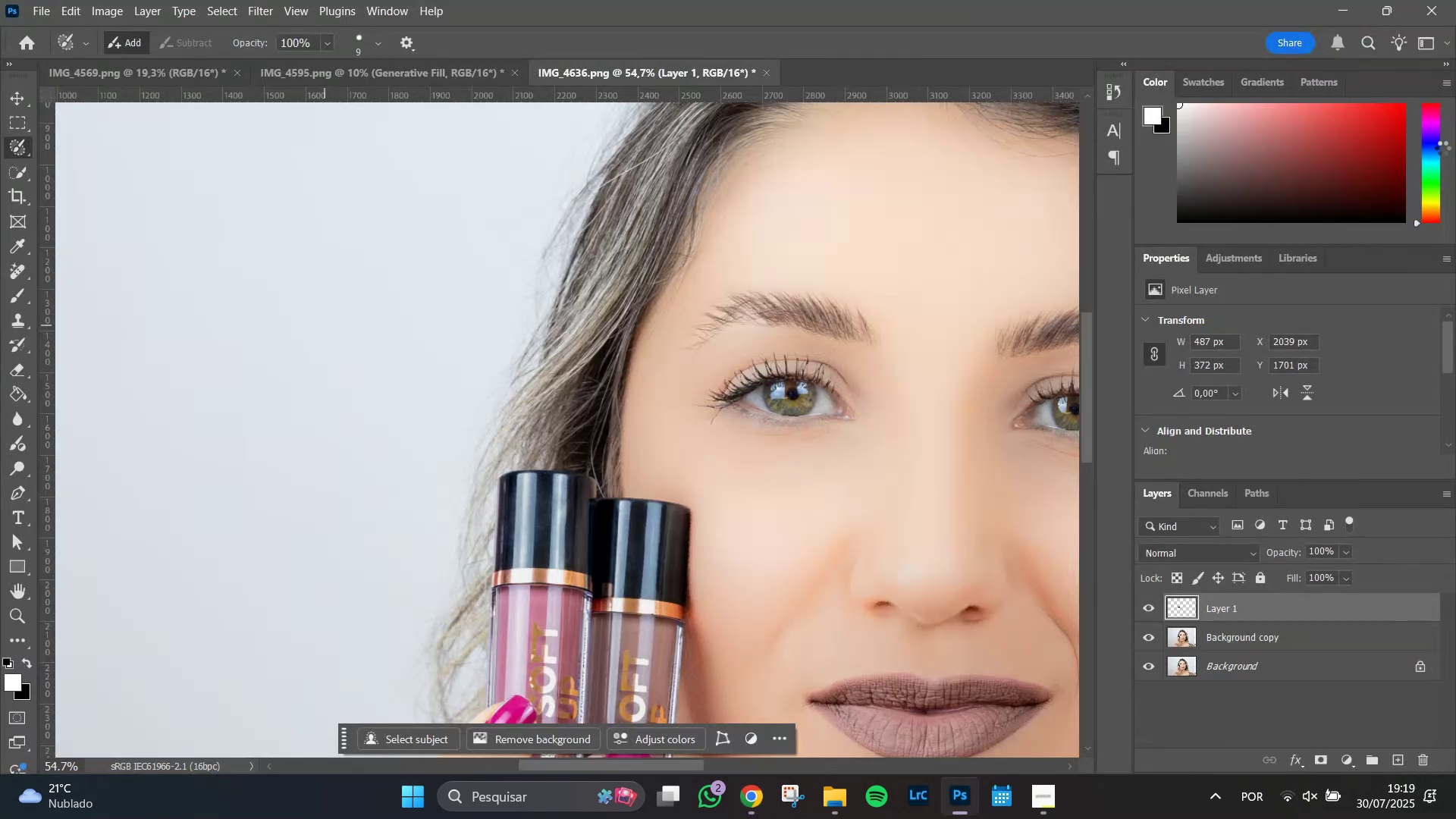 